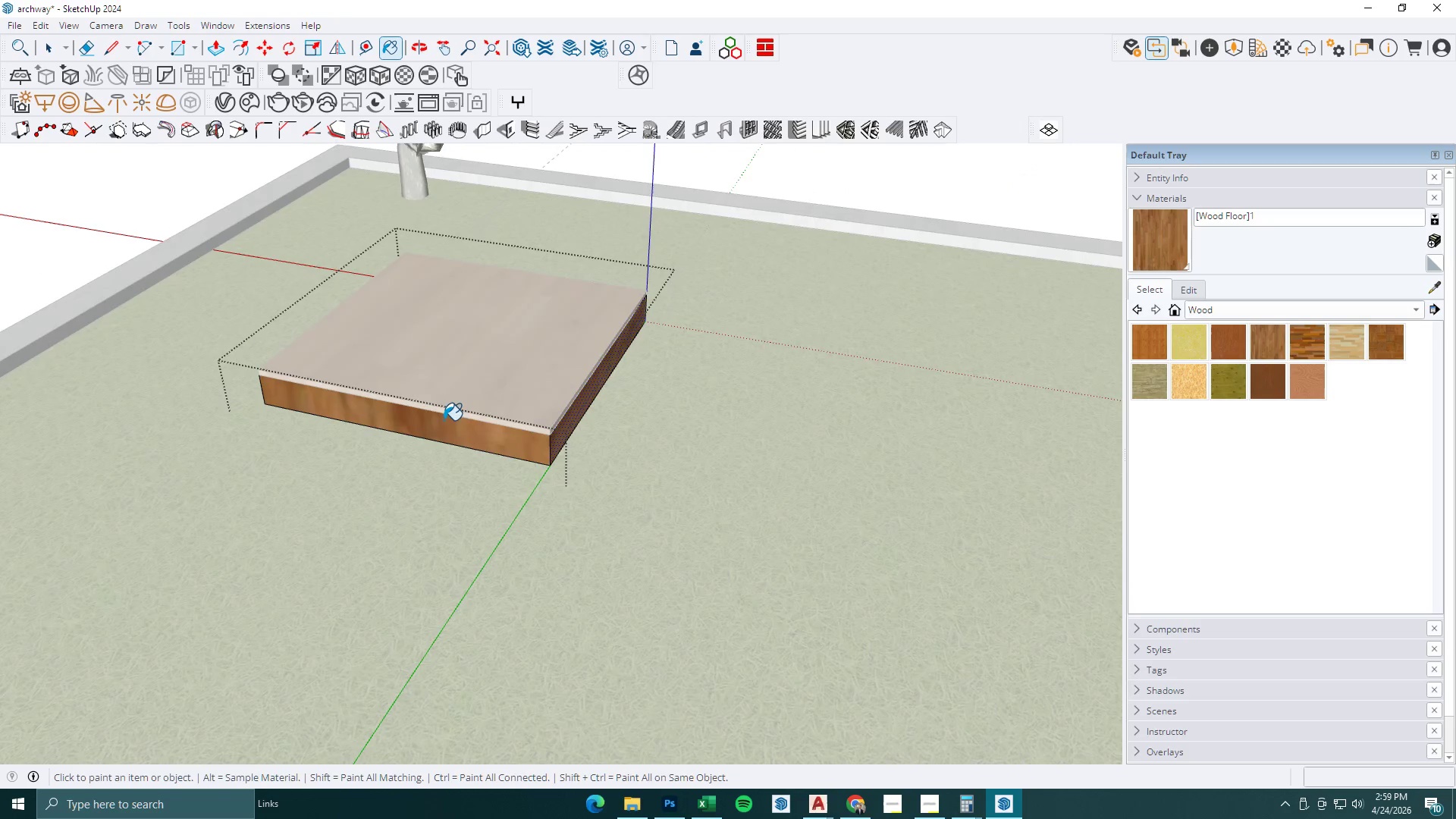 
scroll: coordinate [390, 449], scroll_direction: down, amount: 1.0
 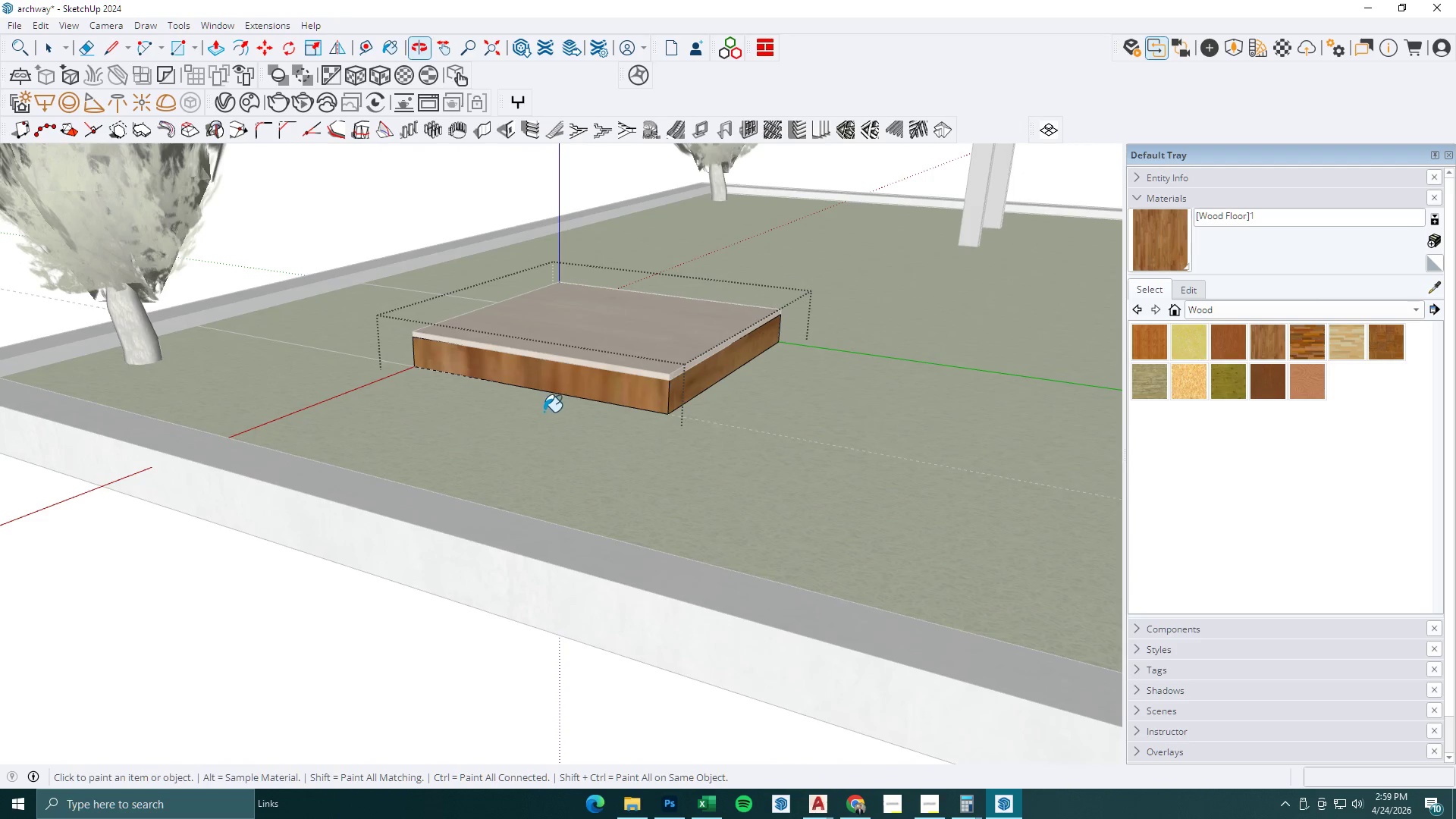 
left_click([569, 389])
 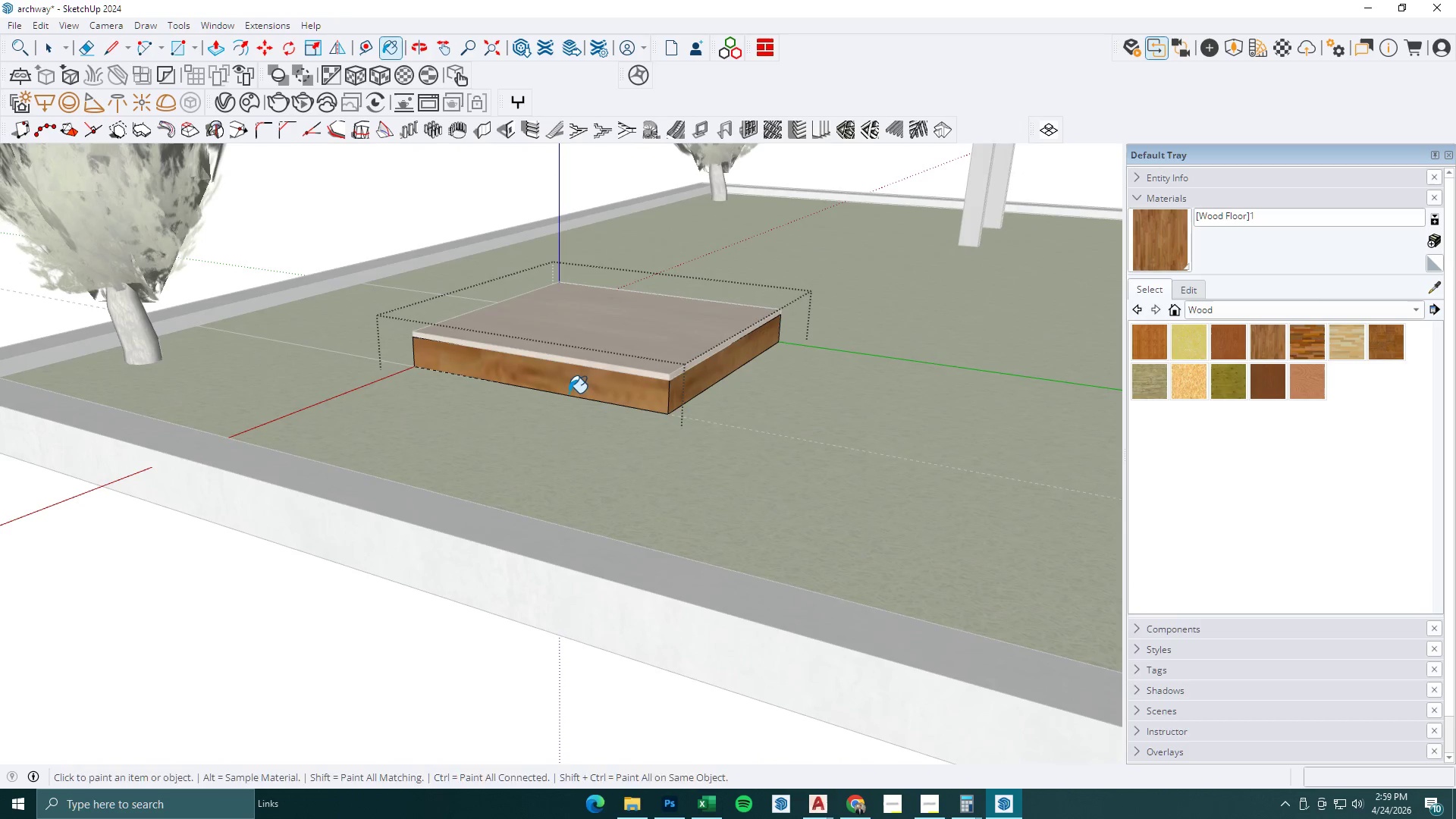 
key(Space)
 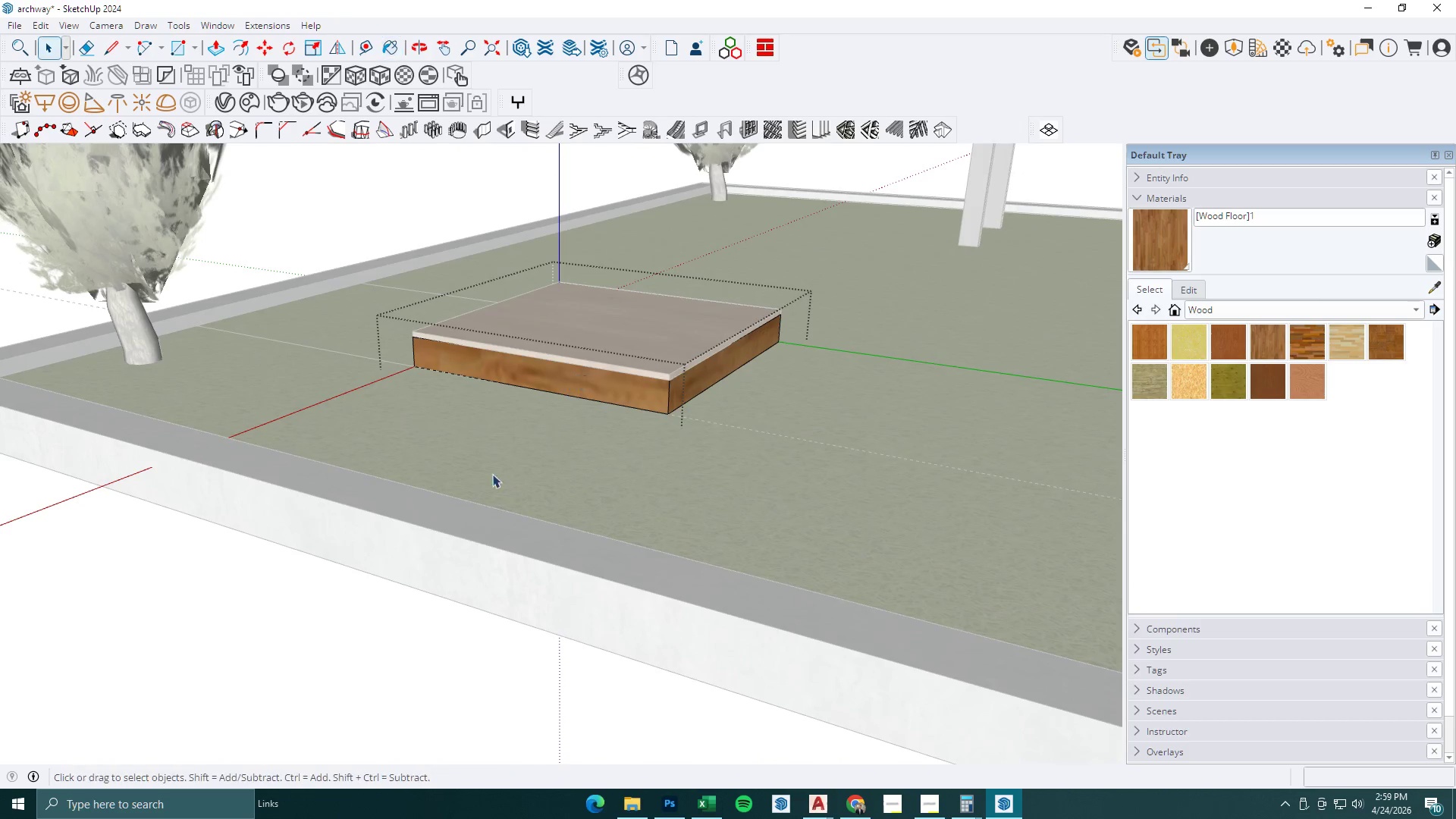 
key(Escape)
 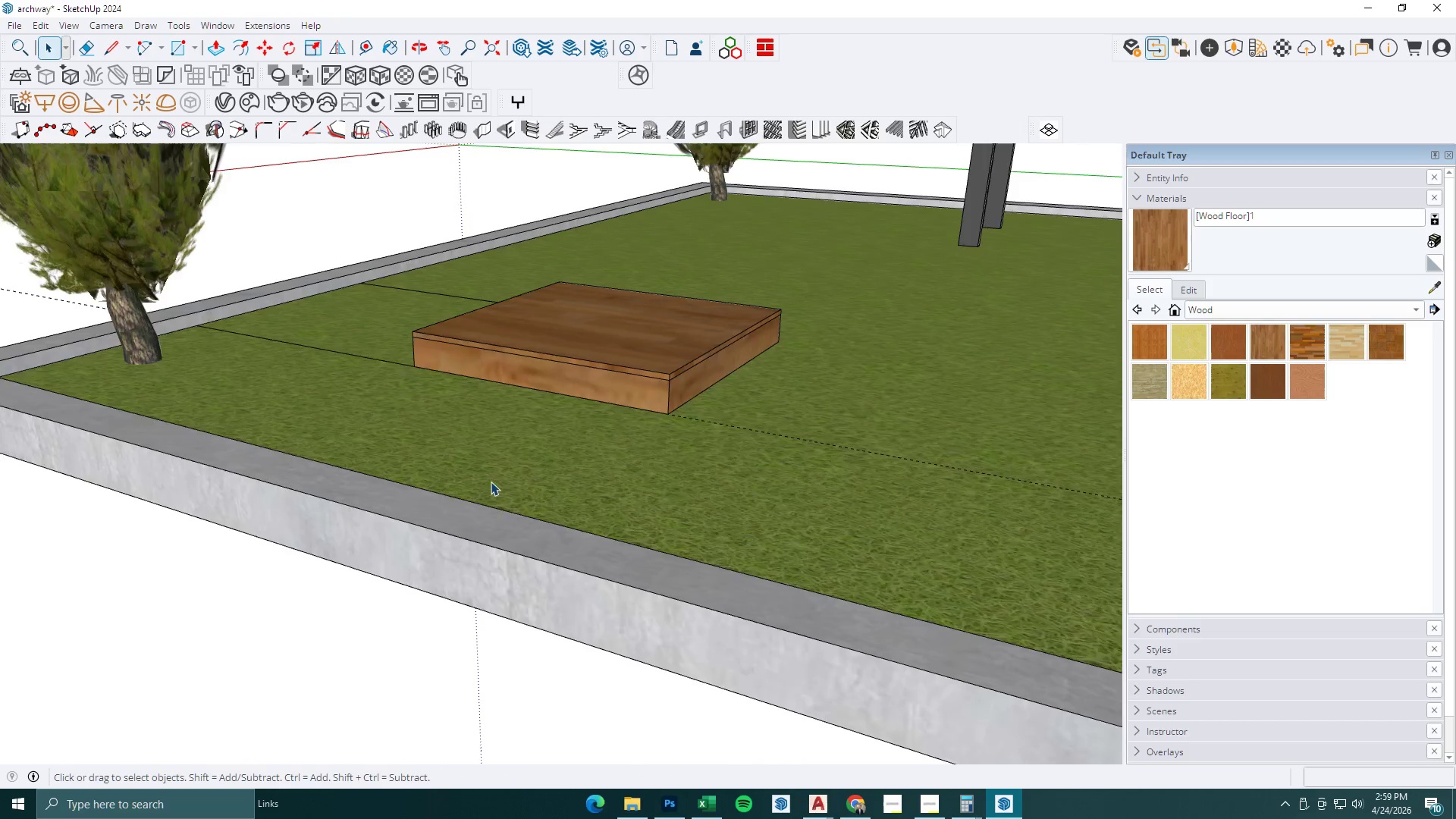 
key(Escape)
 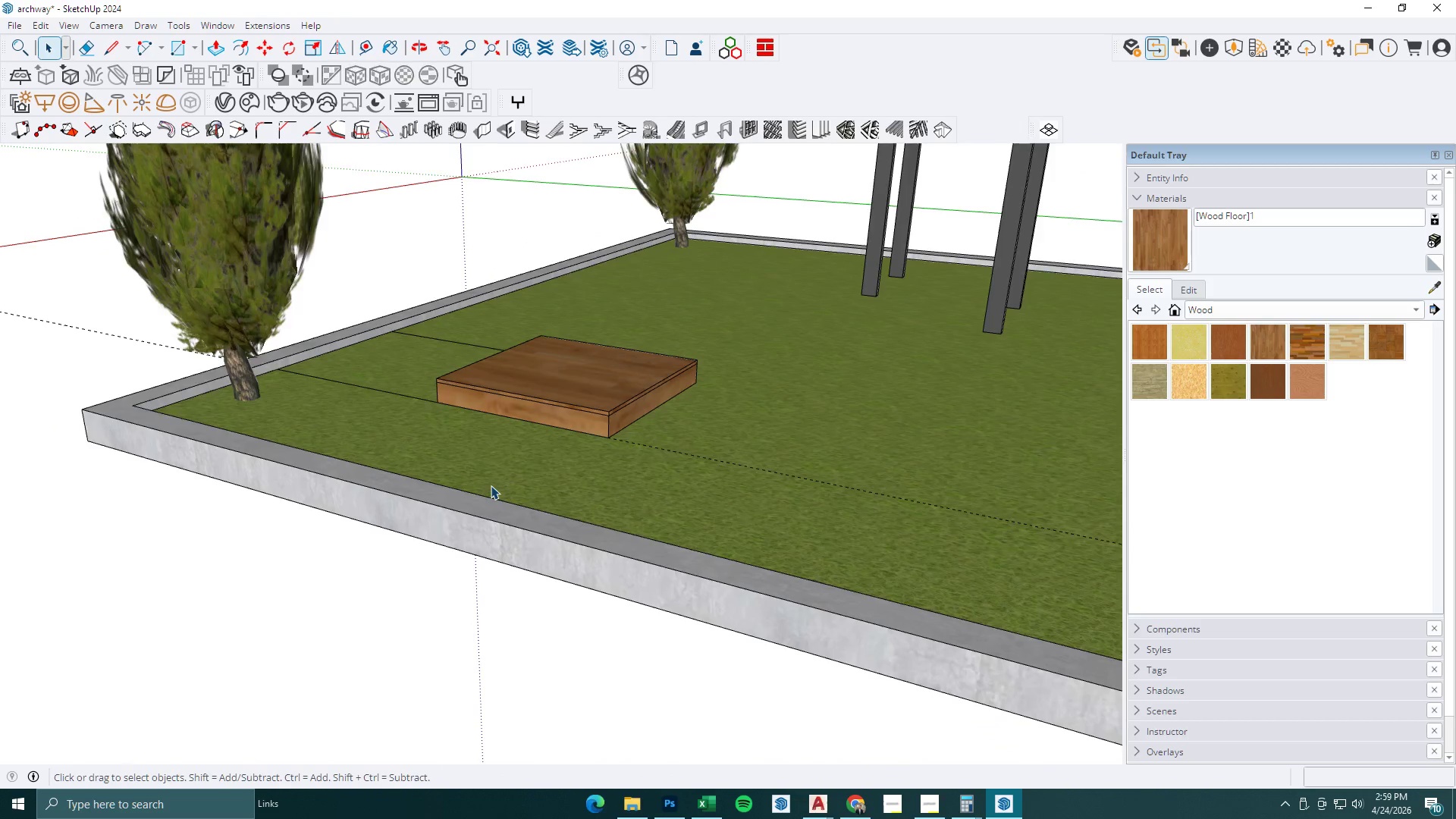 
key(Escape)
 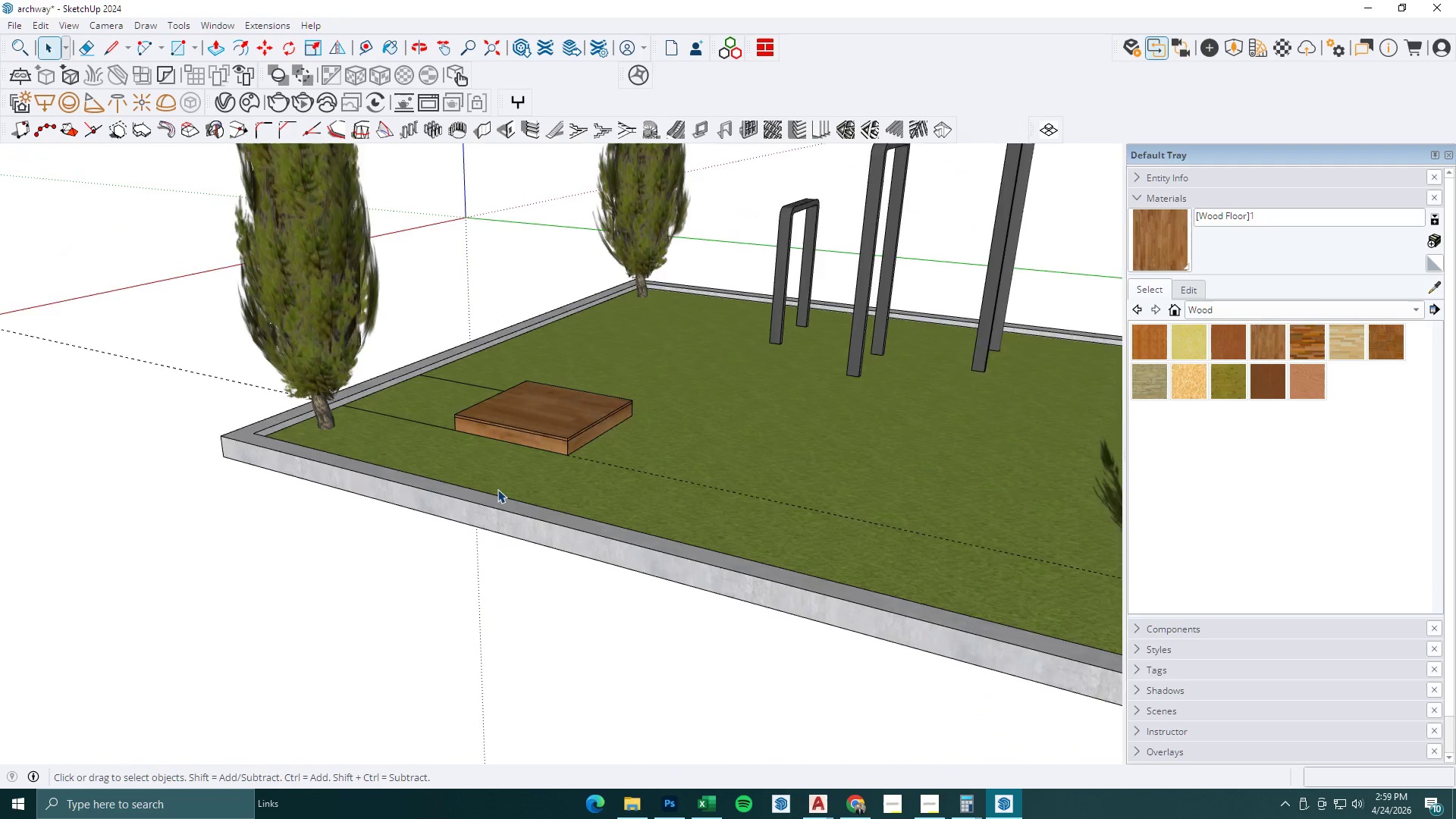 
key(Escape)
 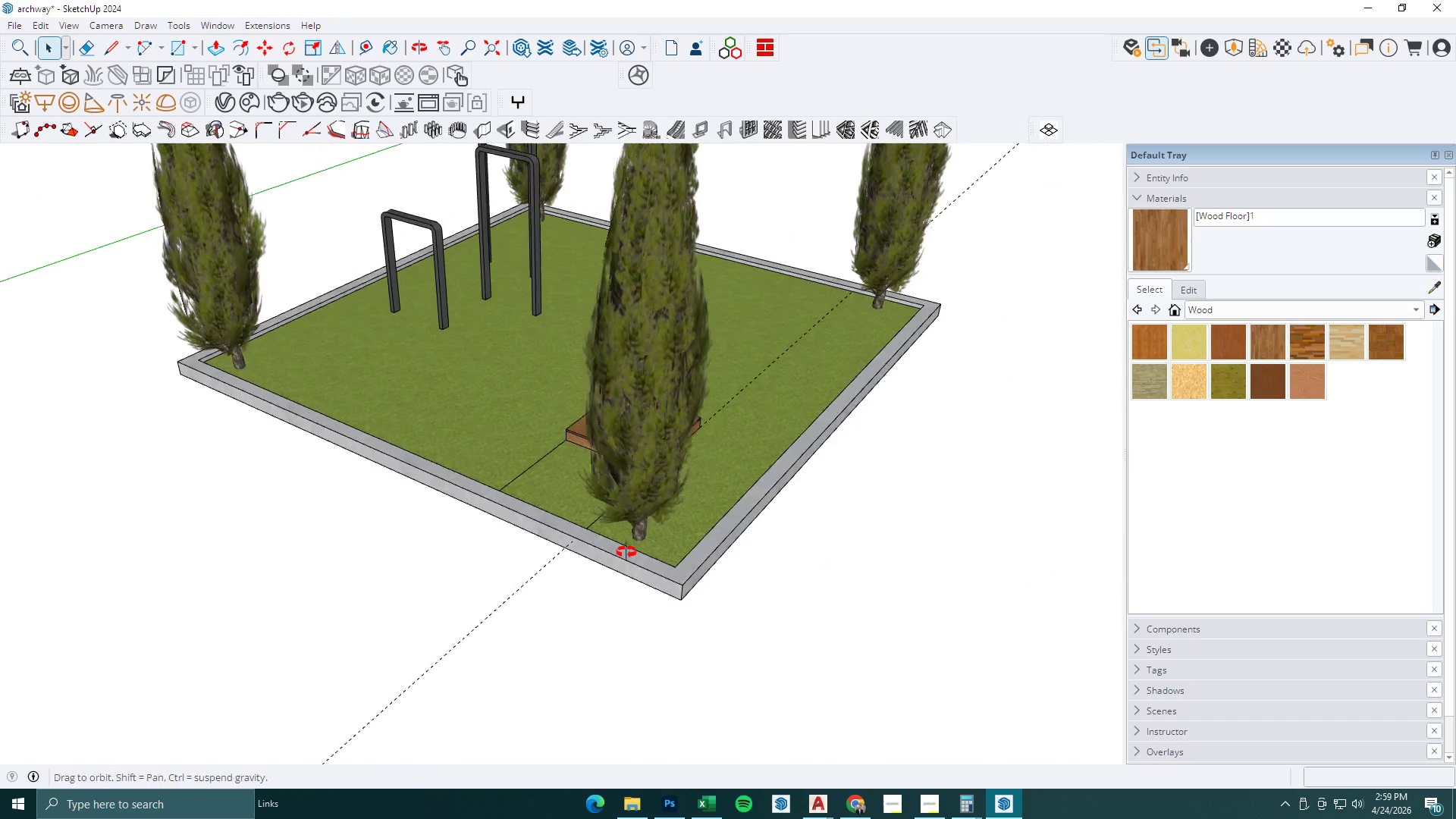 
scroll: coordinate [961, 620], scroll_direction: down, amount: 14.0
 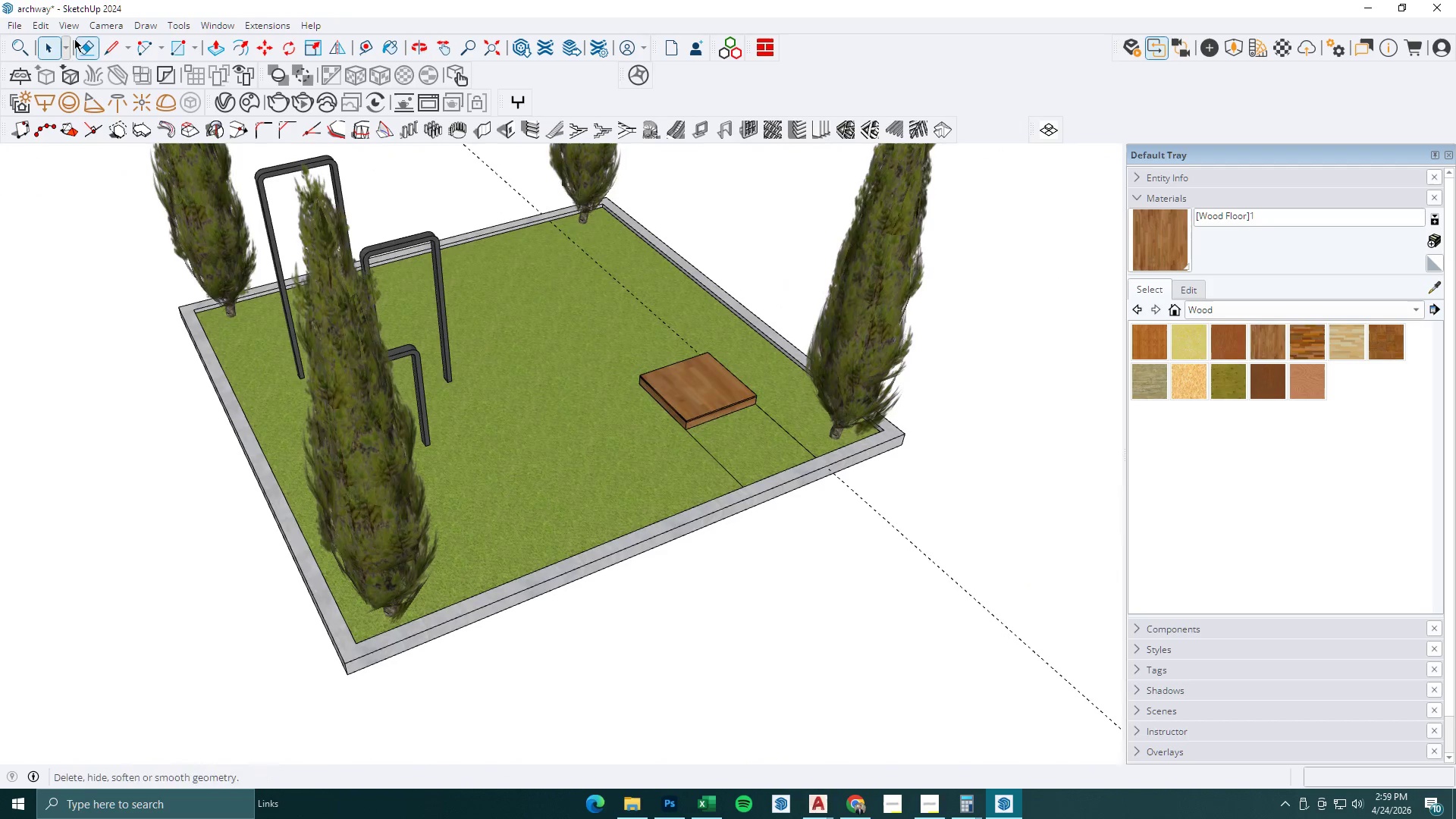 
left_click([45, 24])
 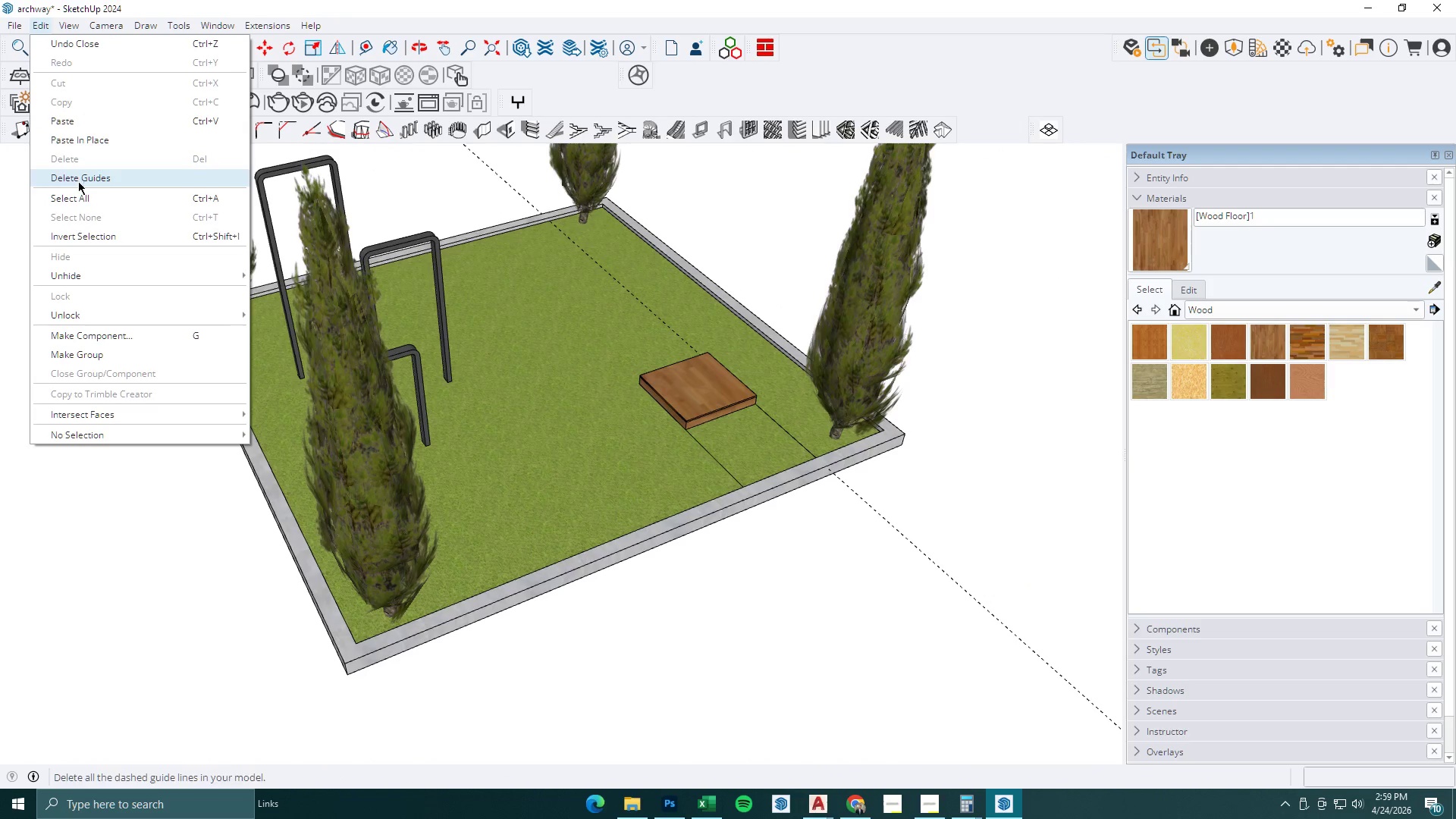 
left_click([86, 179])
 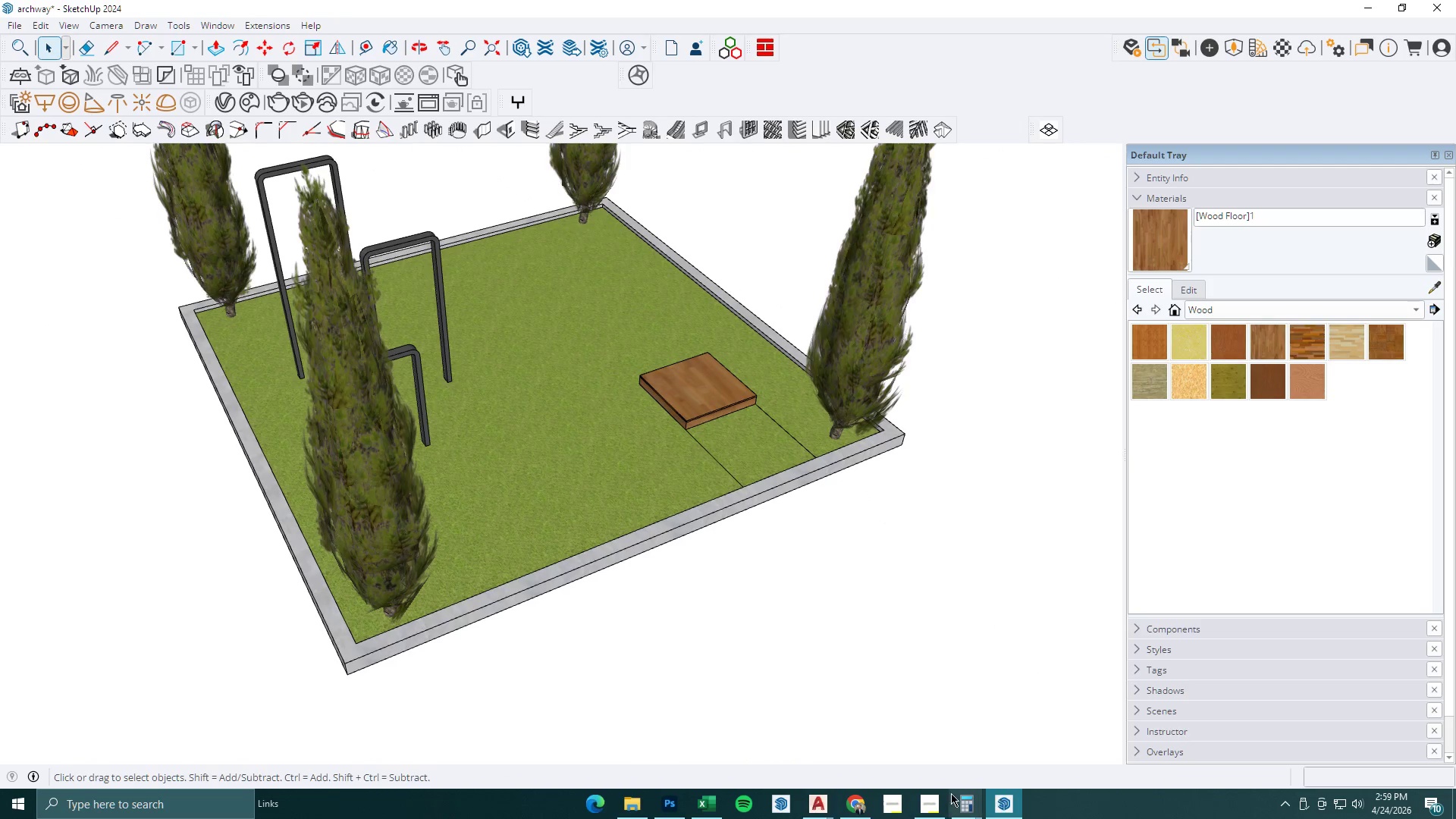 
left_click([935, 801])
 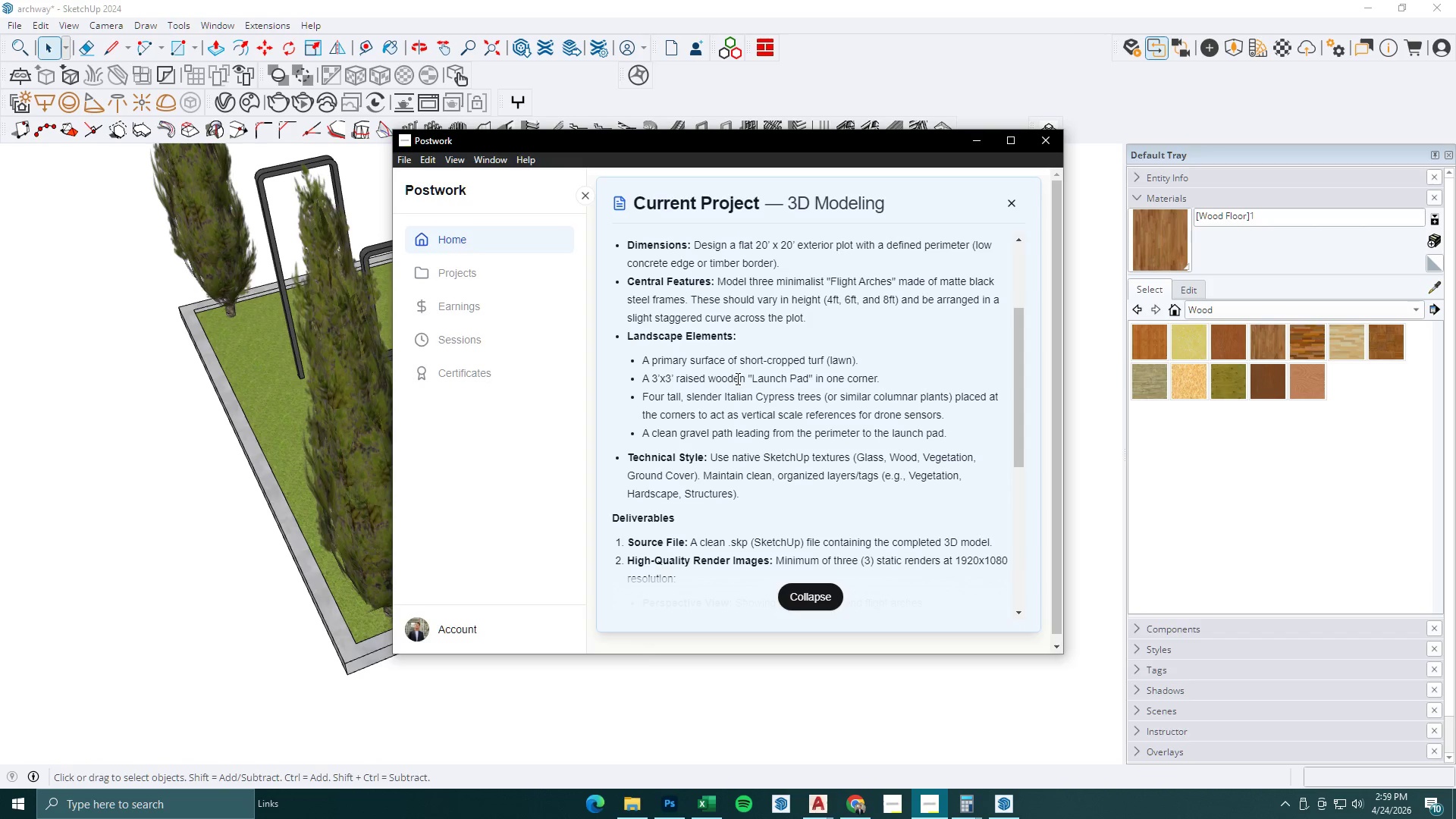 
wait(6.5)
 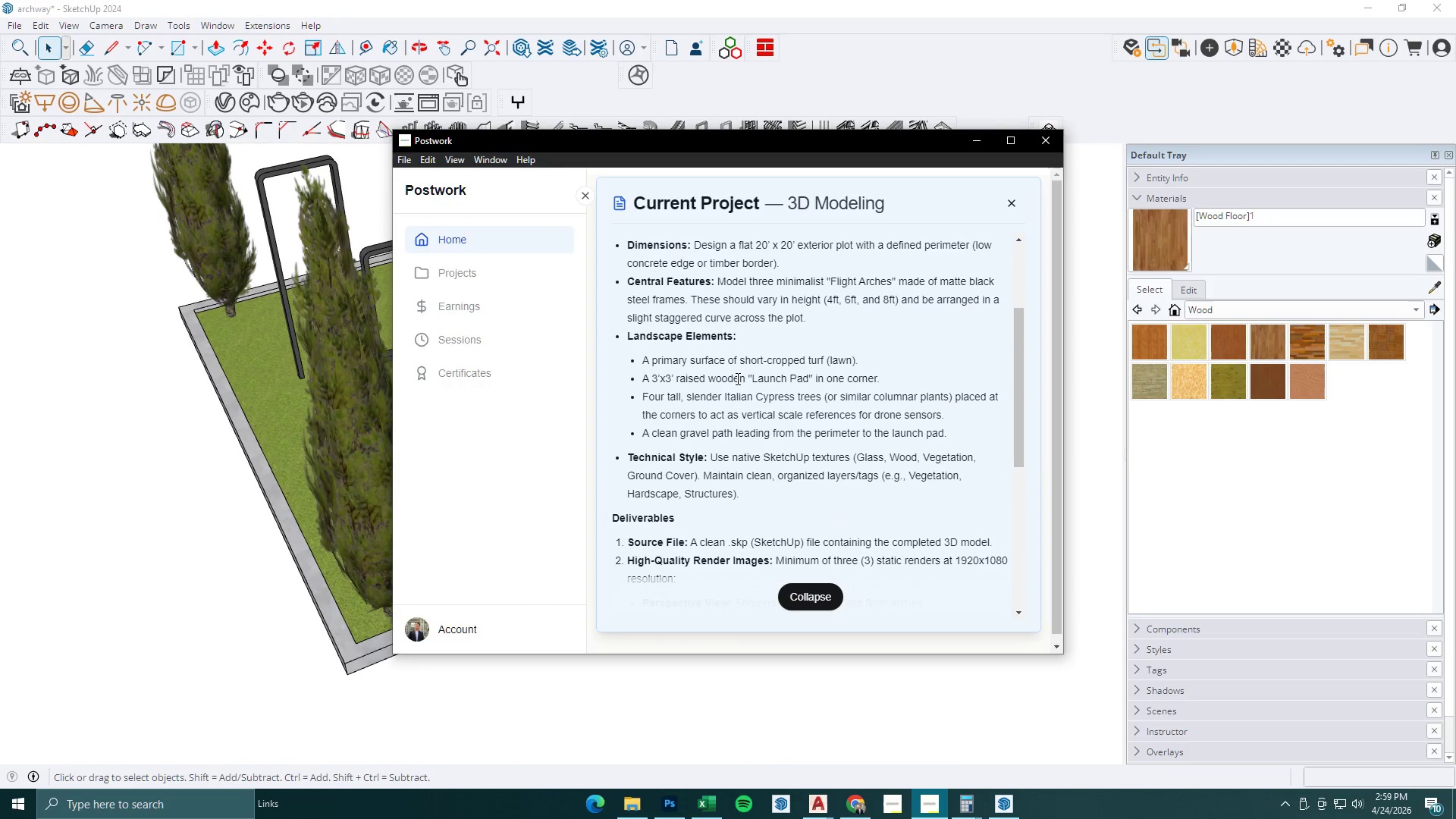 
left_click([980, 152])
 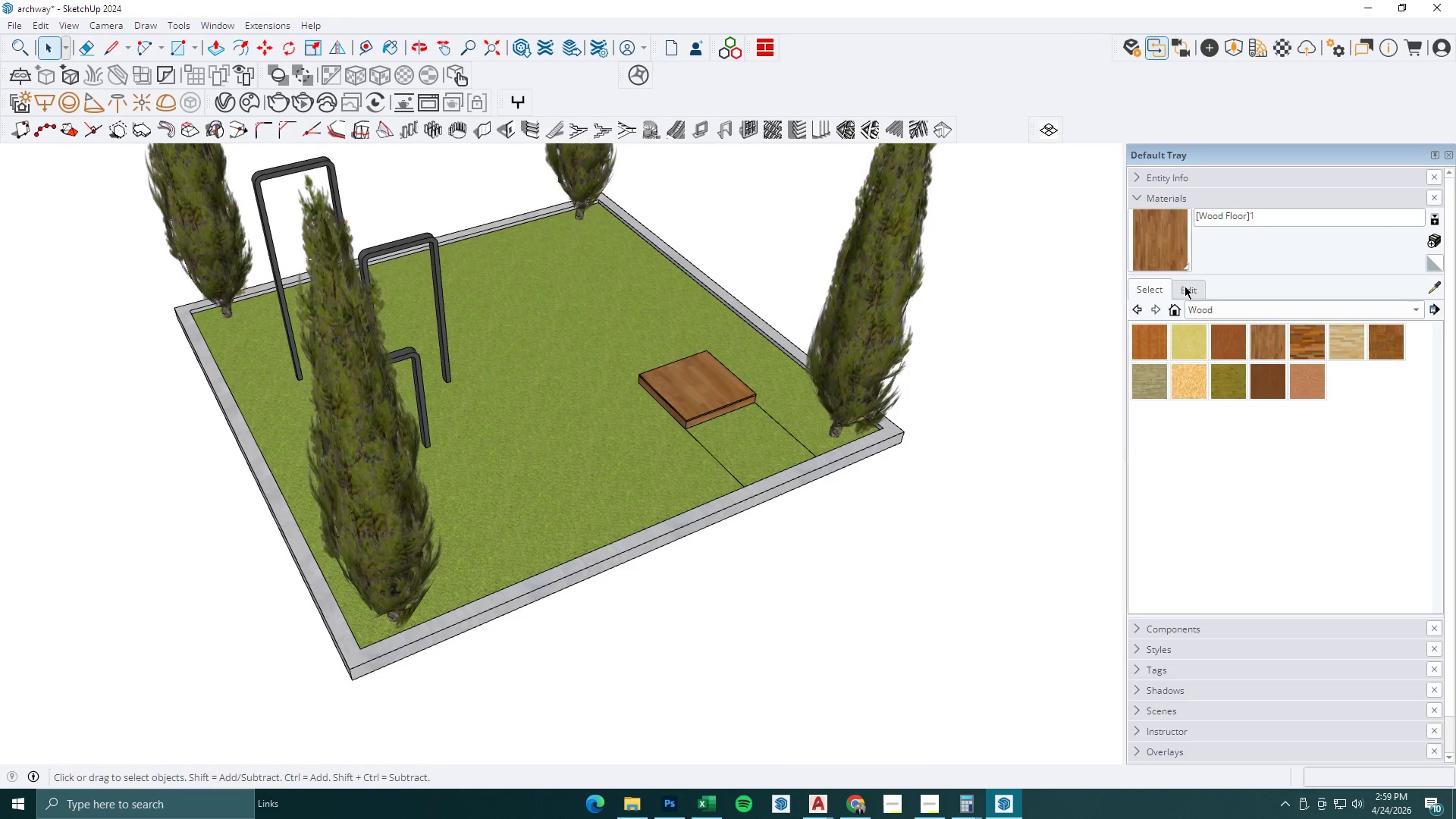 
double_click([1181, 196])
 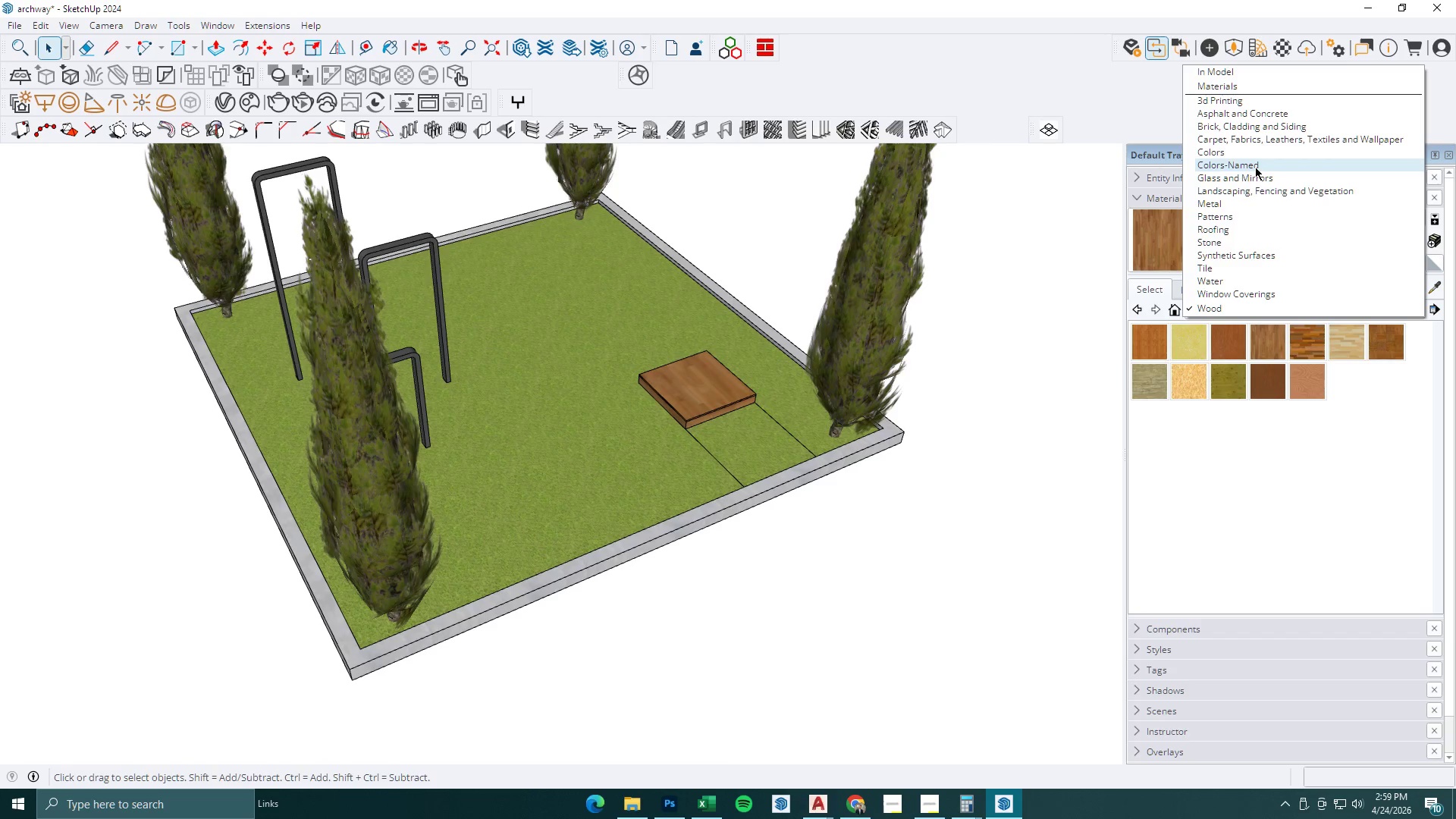 
wait(9.11)
 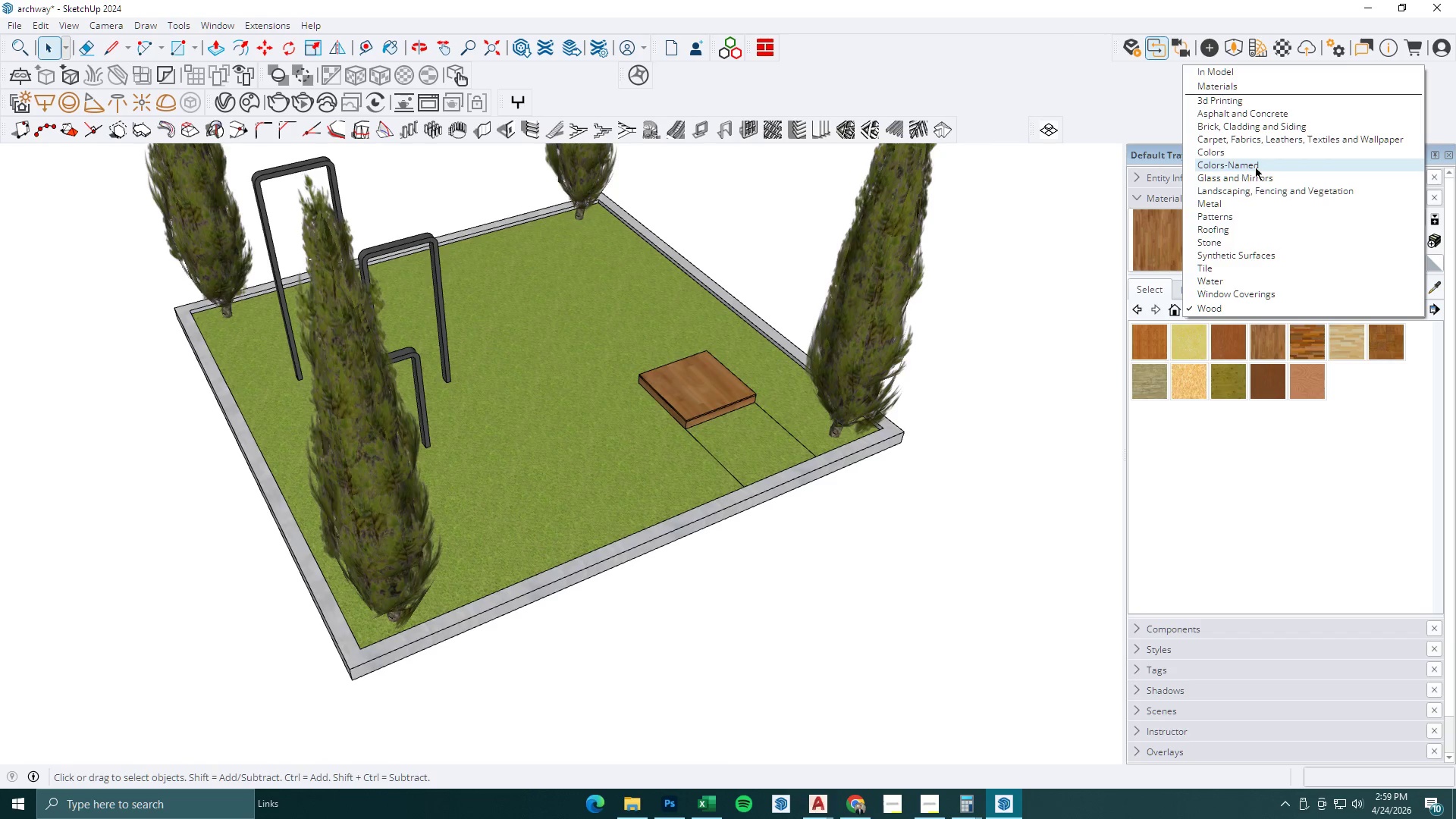 
mouse_move([1294, 467])
 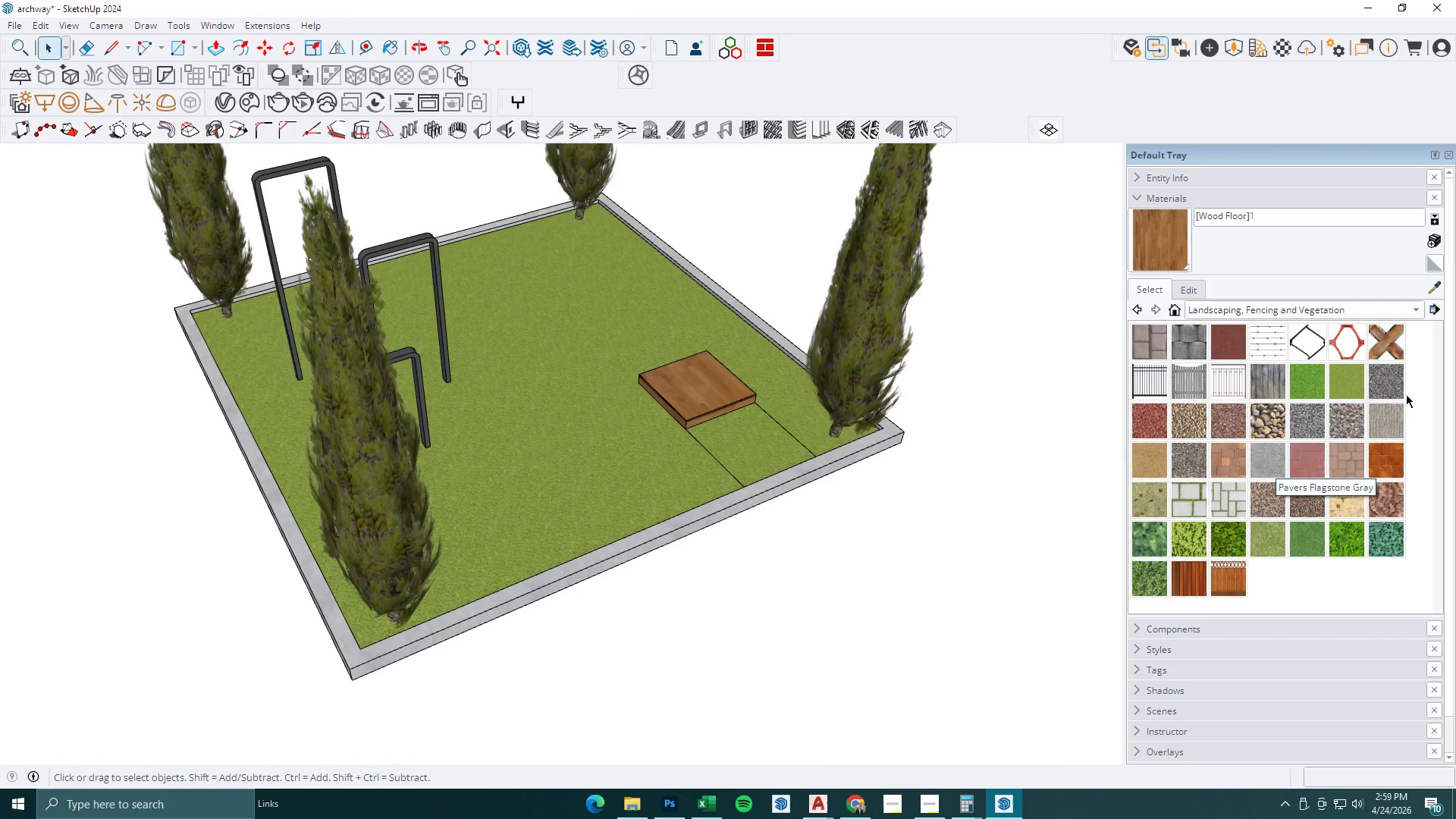 
left_click([1405, 377])
 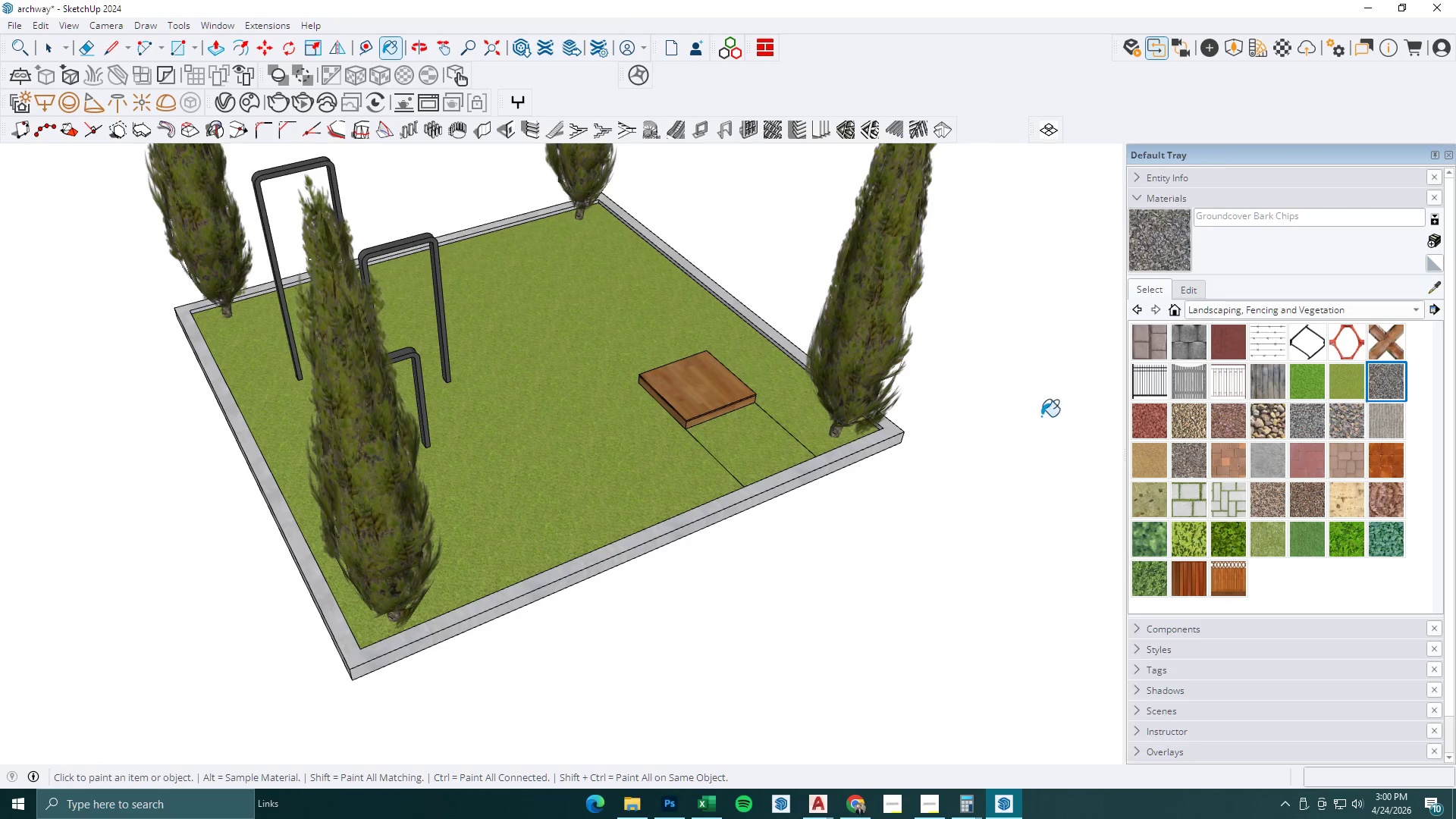 
left_click([1198, 453])
 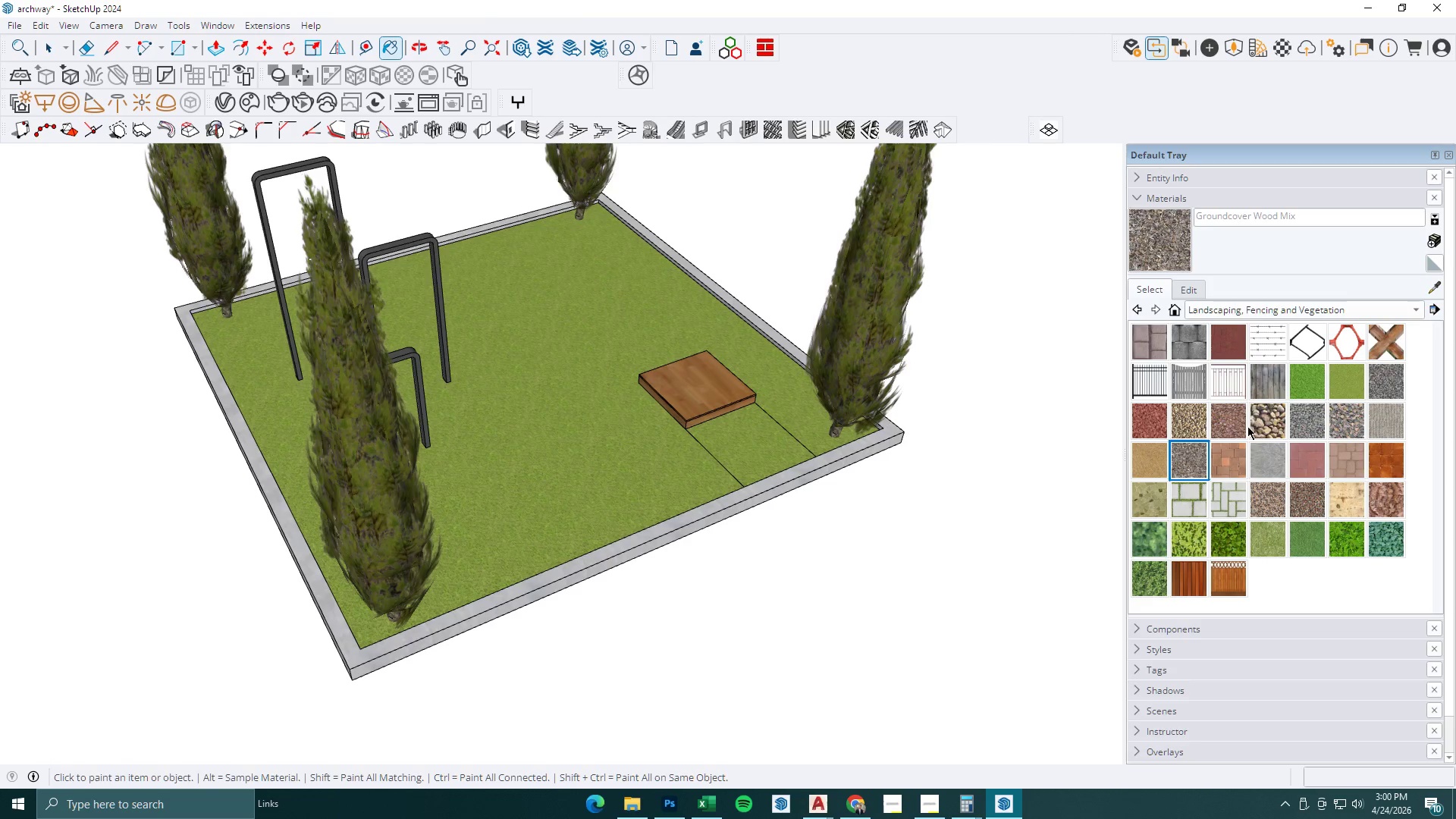 
left_click([1238, 425])
 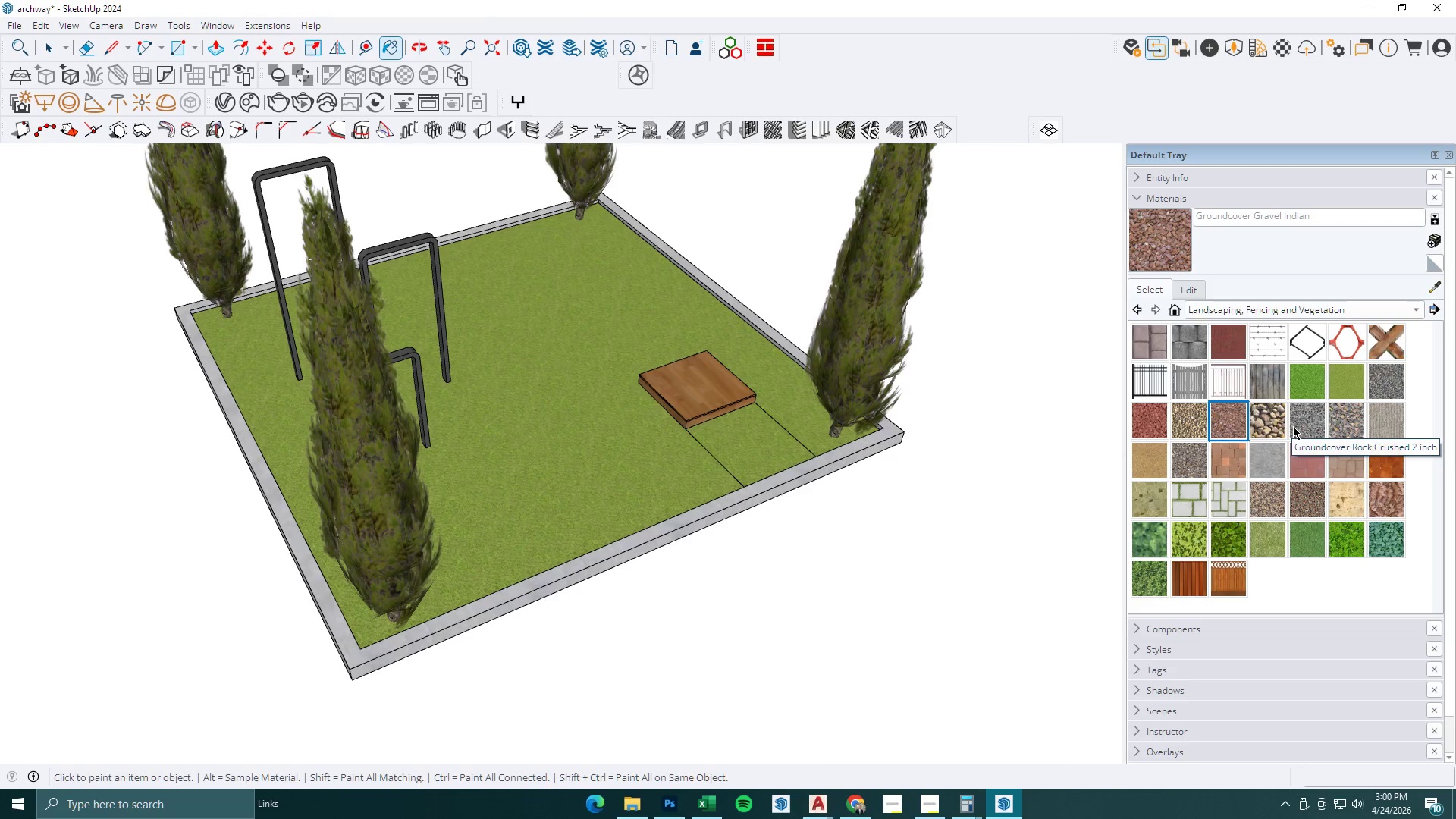 
left_click([1312, 426])
 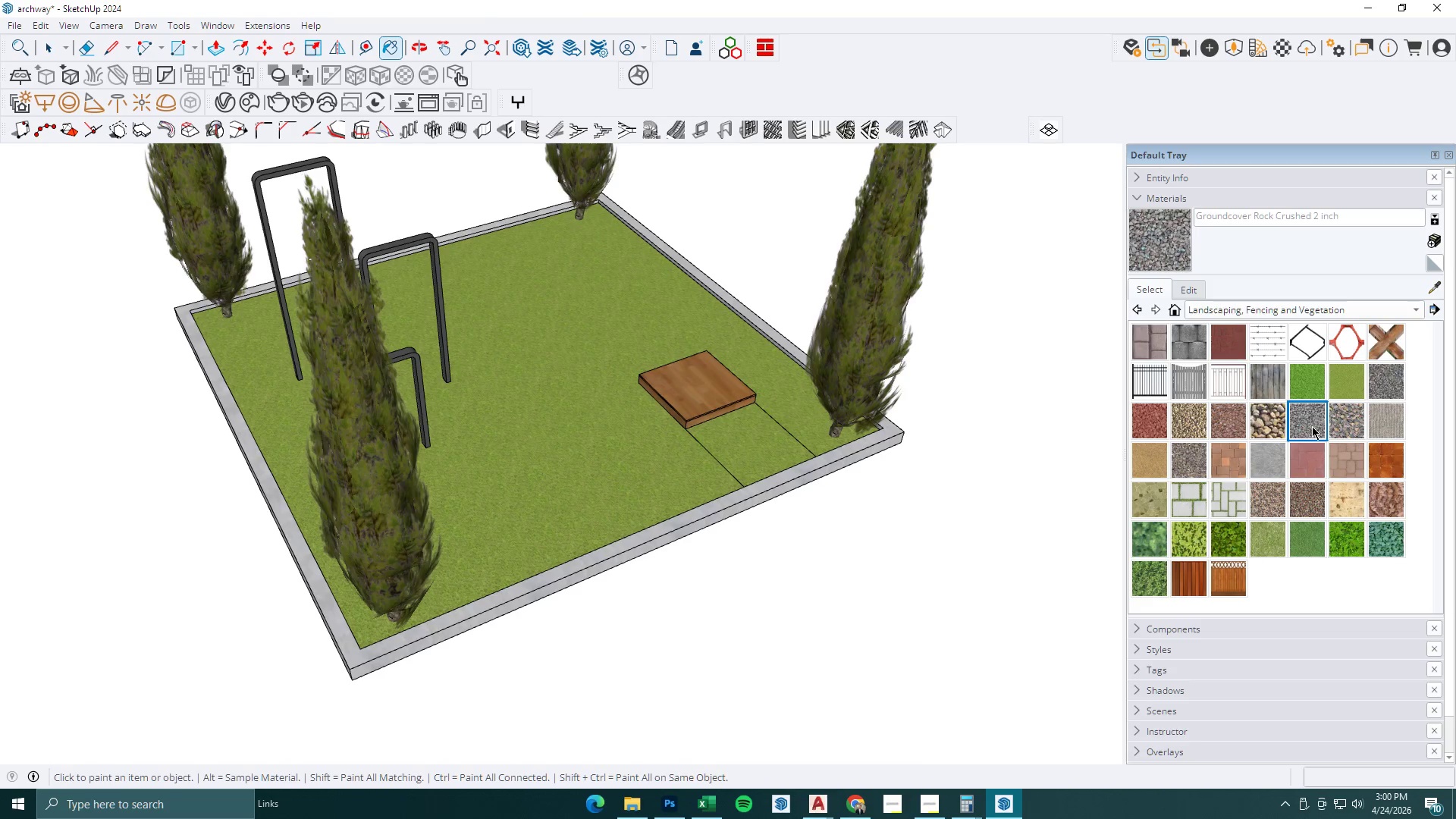 
left_click([1344, 428])
 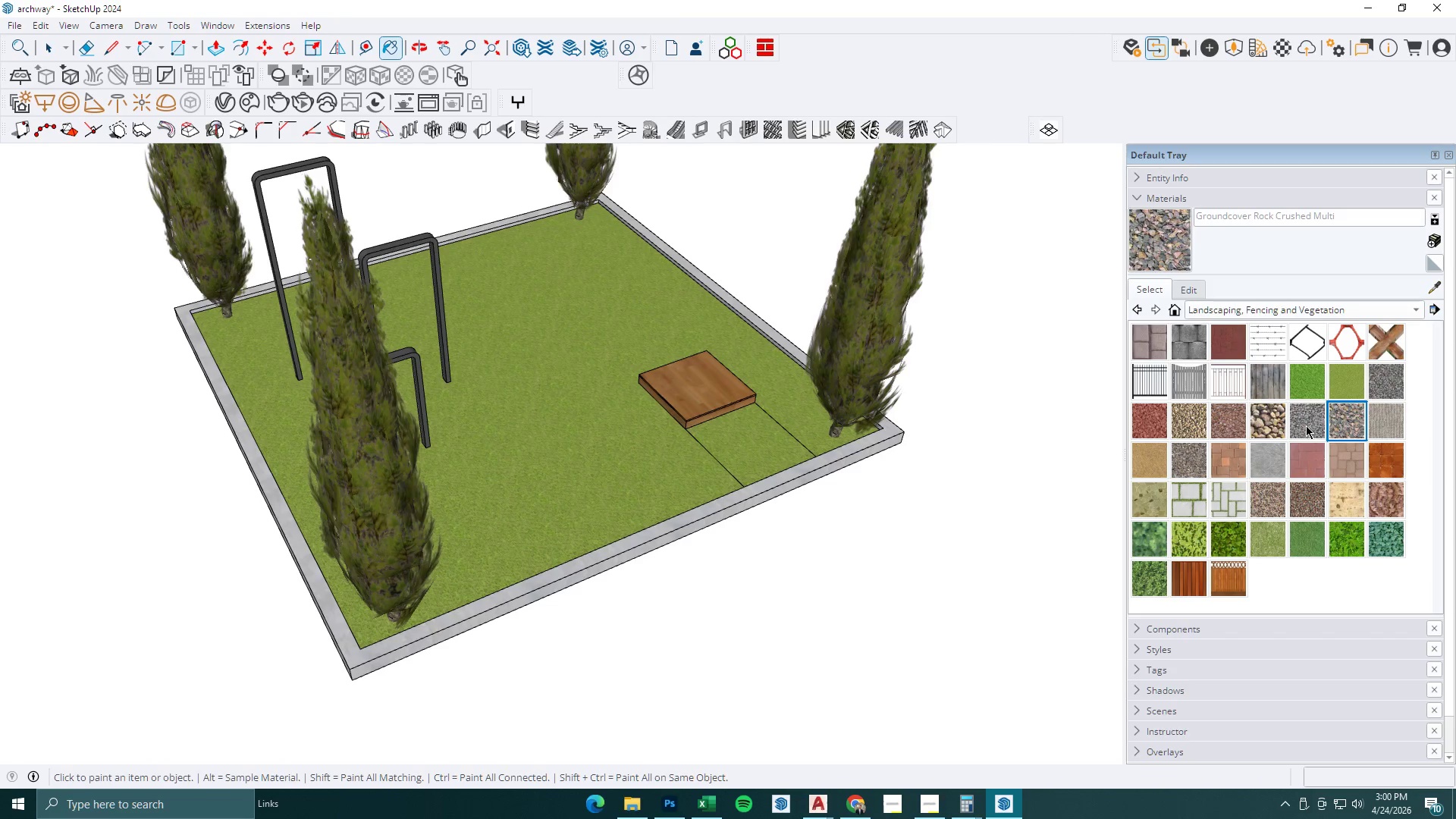 
double_click([1260, 420])
 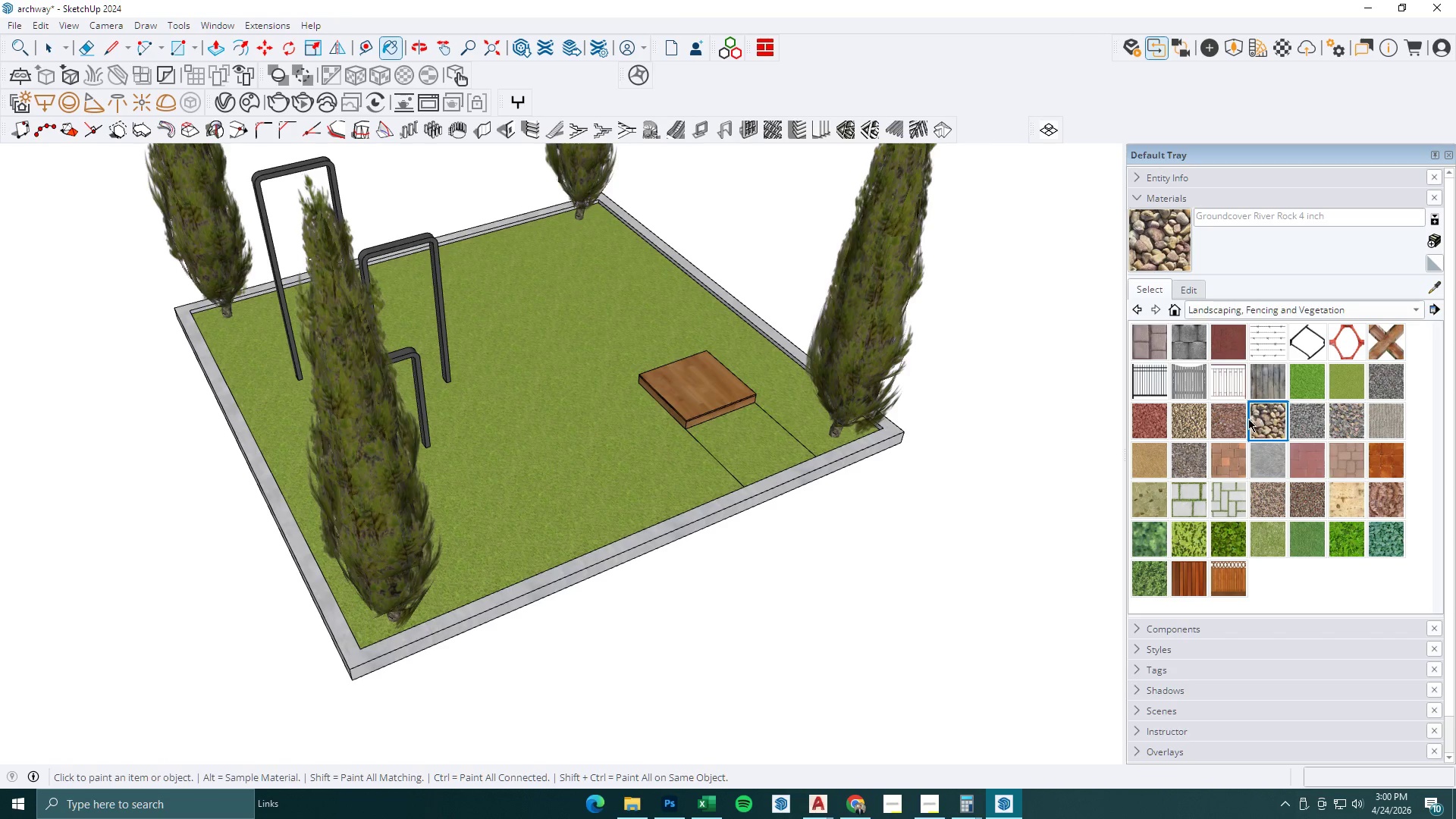 
left_click([1221, 416])
 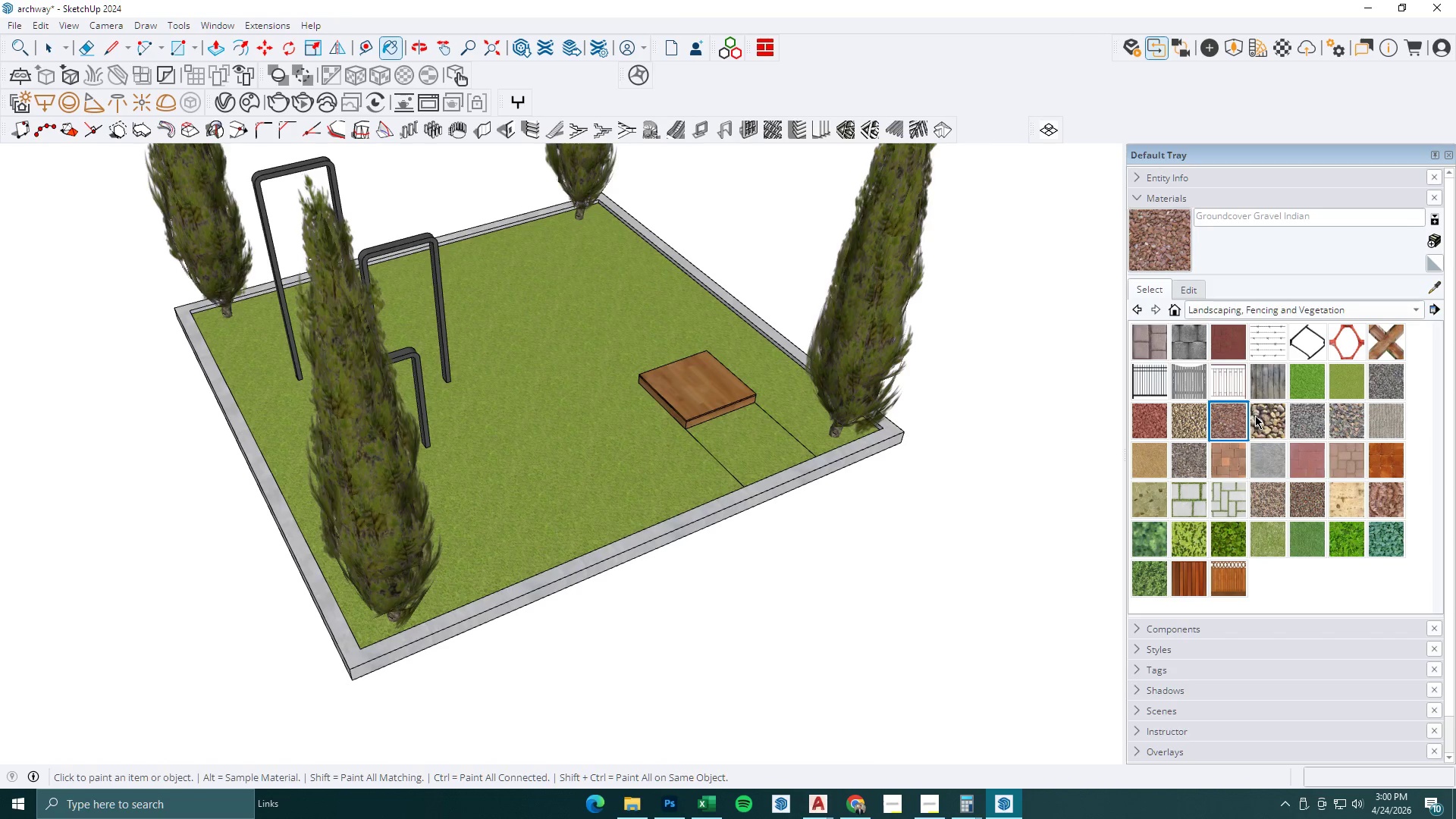 
left_click_drag(start_coordinate=[1185, 230], to_coordinate=[1178, 230])
 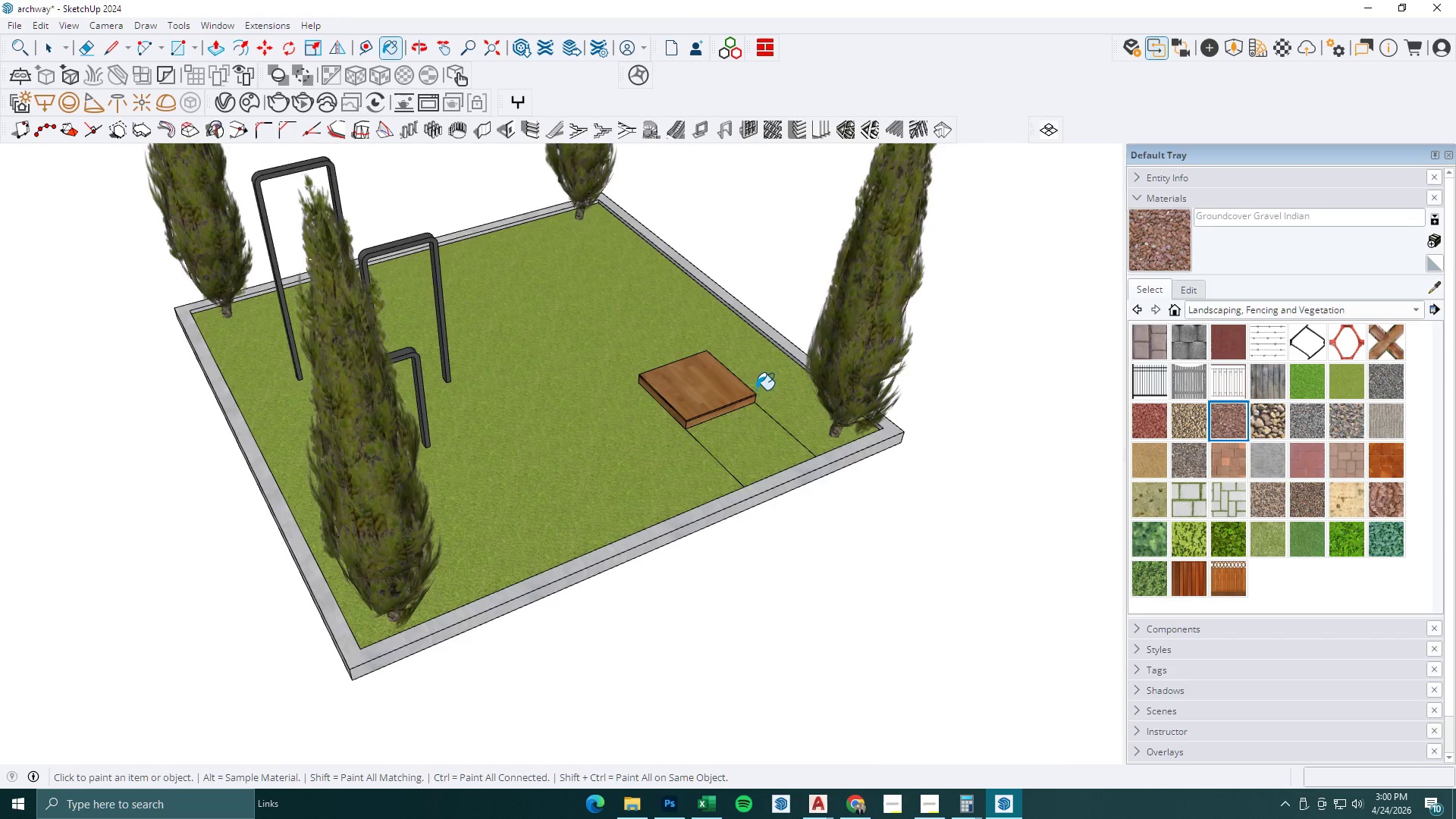 
key(Space)
 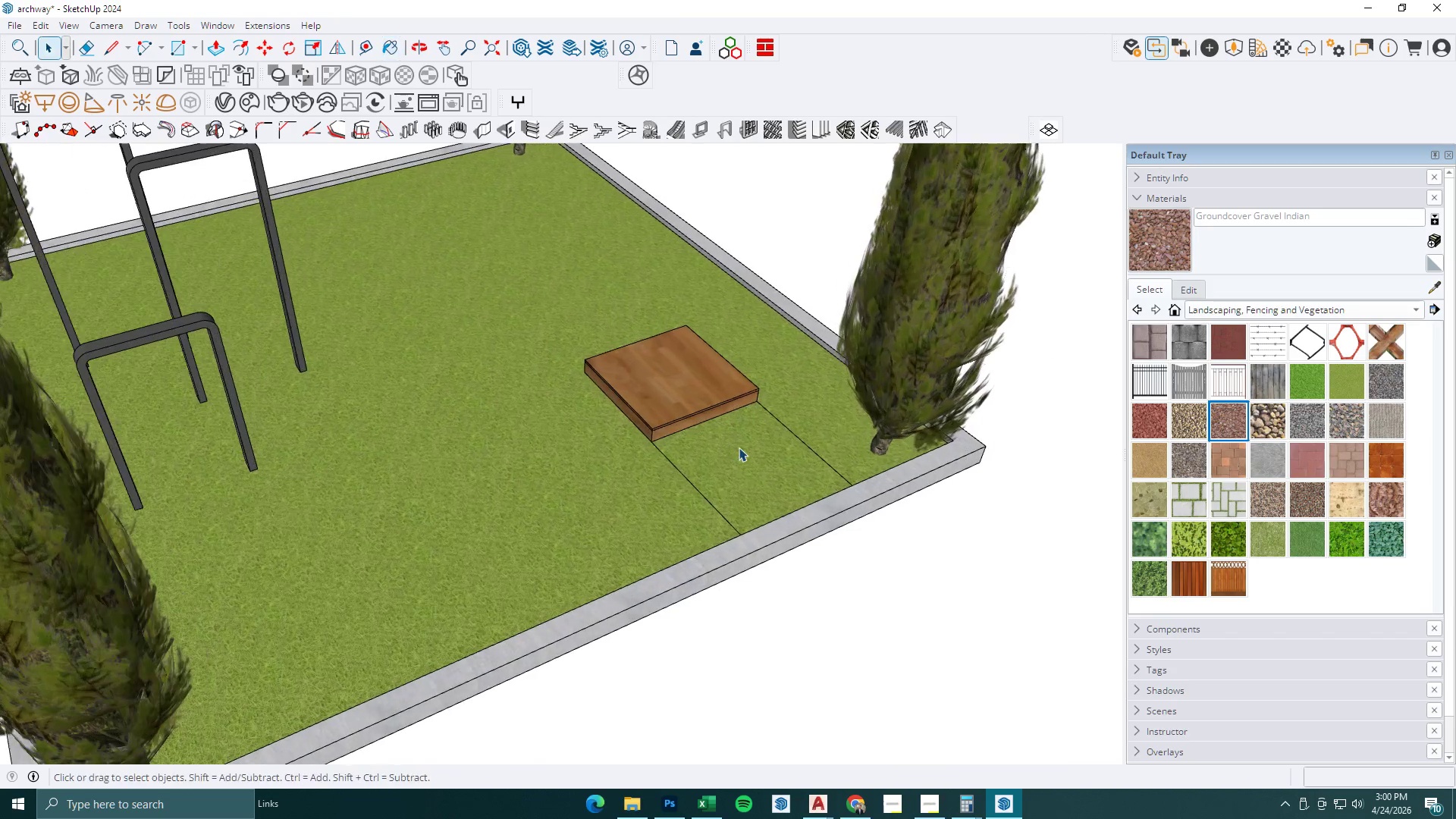 
key(Escape)
 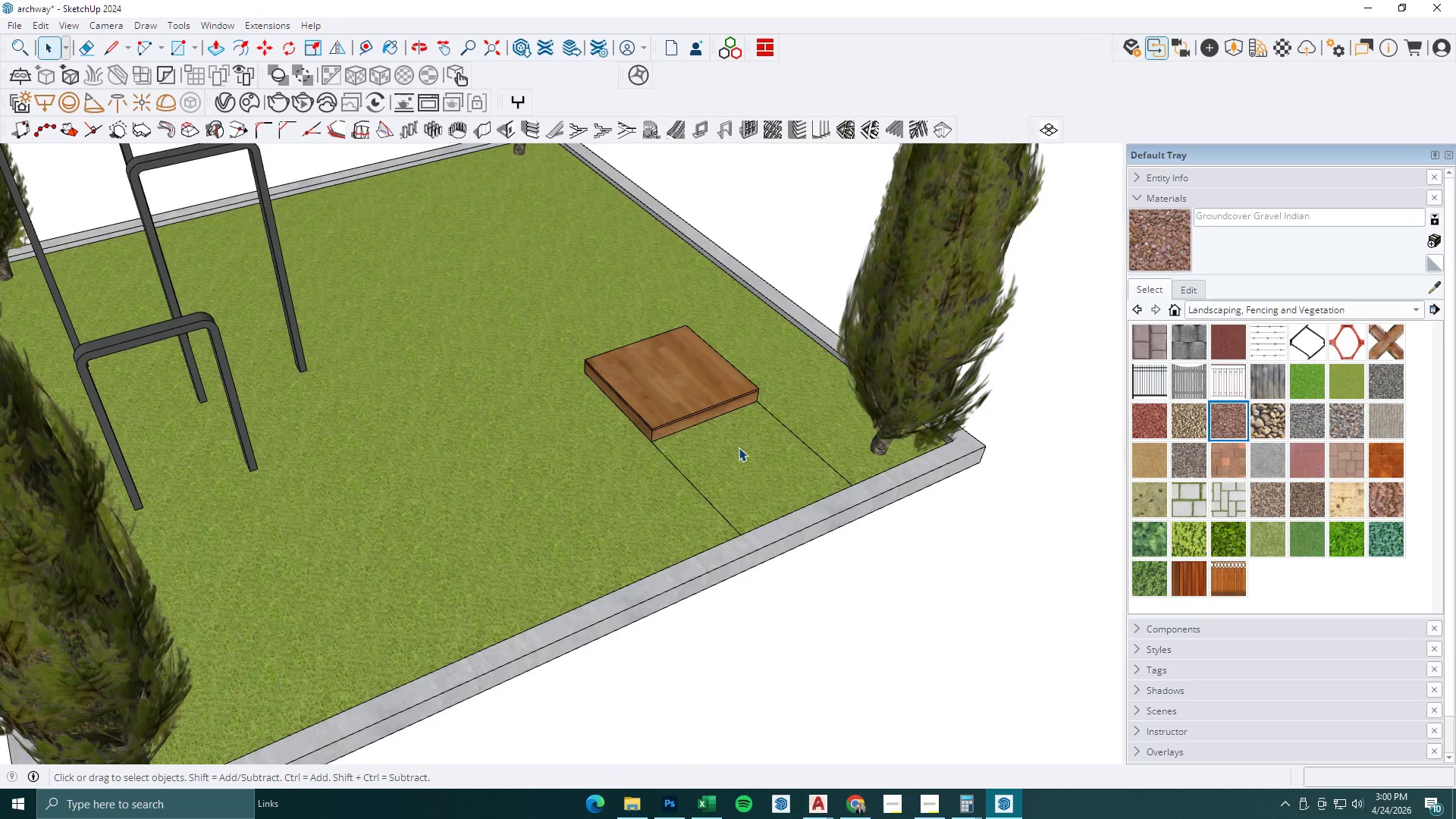 
double_click([739, 447])
 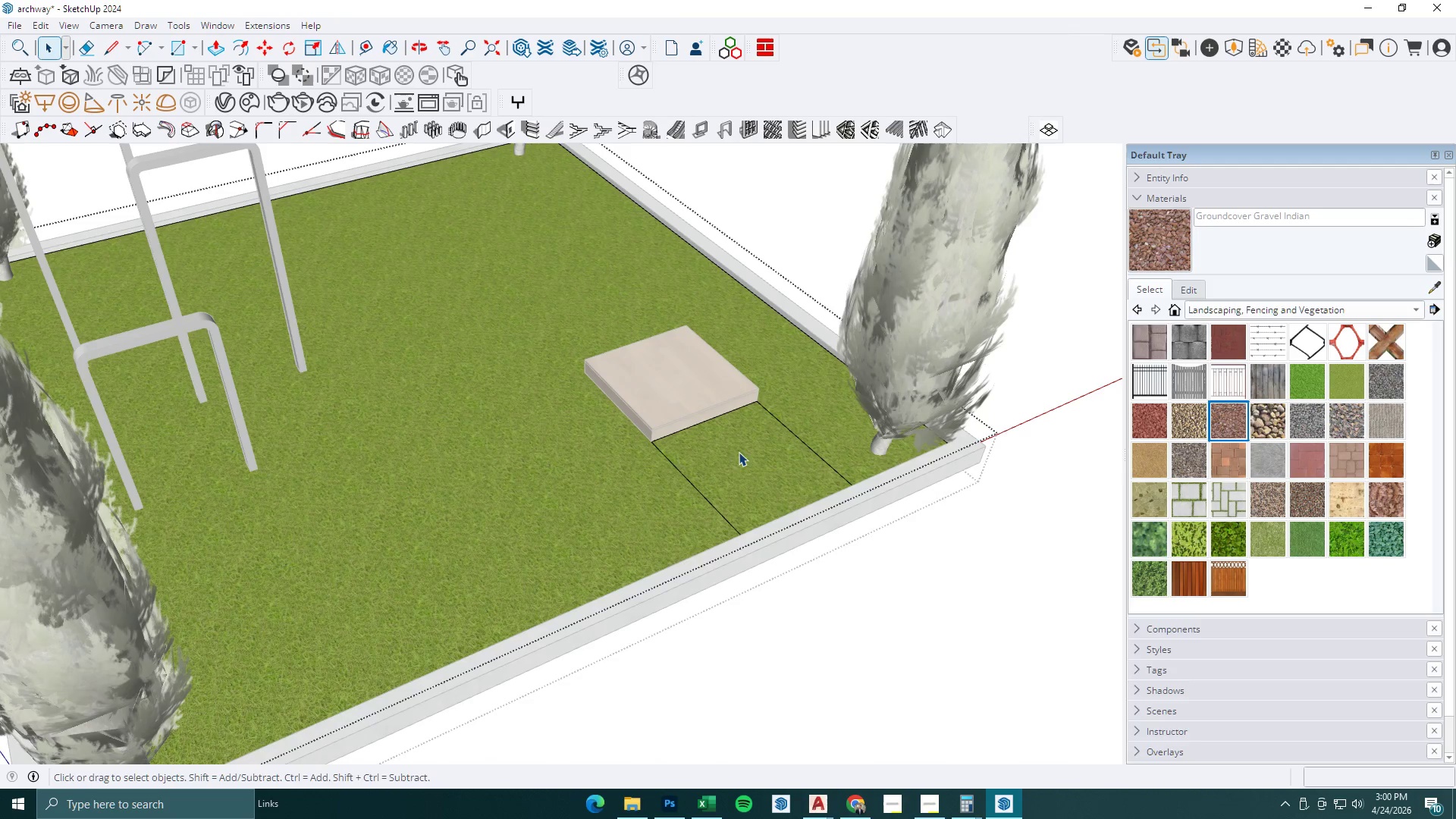 
scroll: coordinate [739, 447], scroll_direction: up, amount: 4.0
 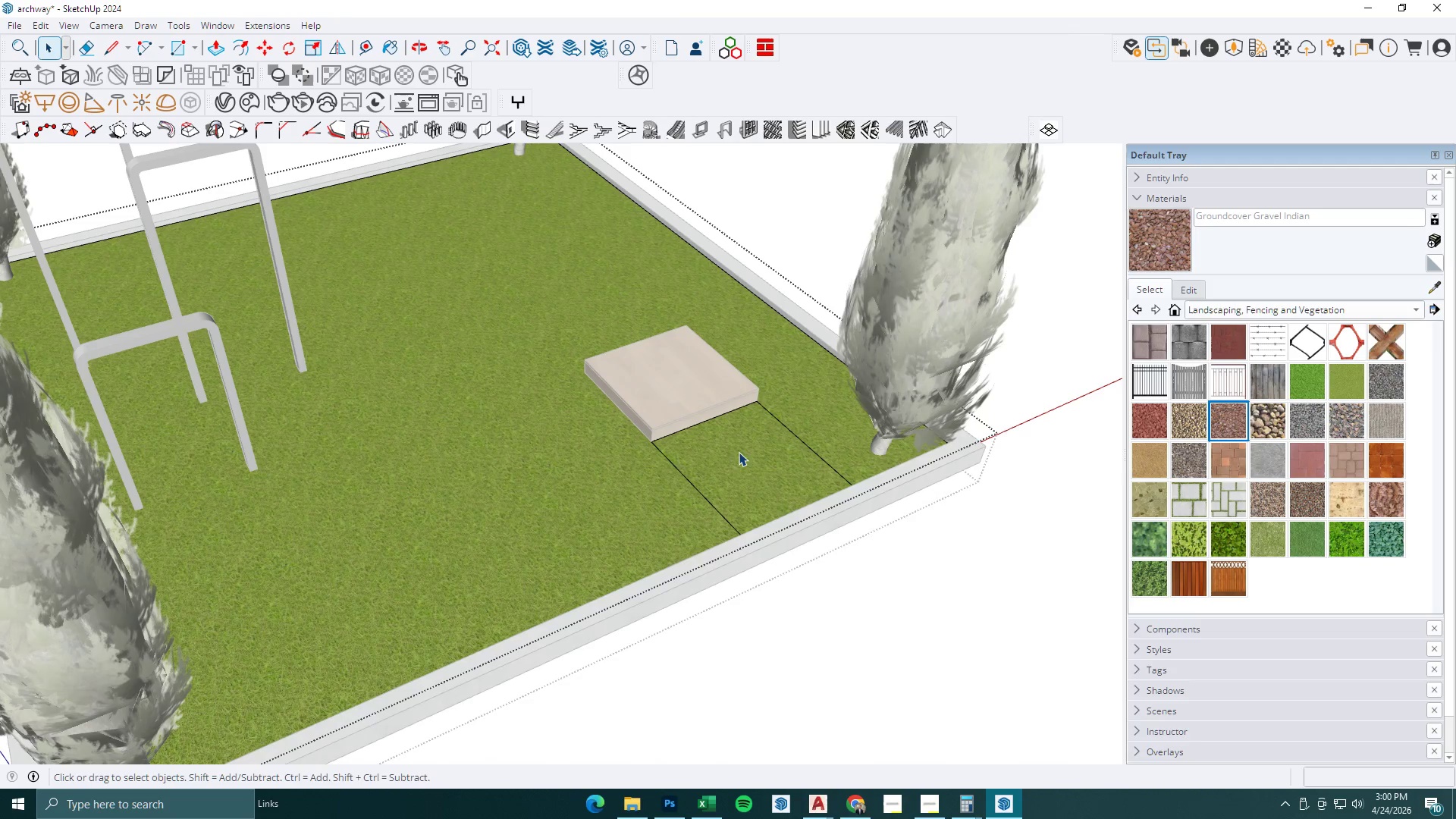 
triple_click([739, 464])
 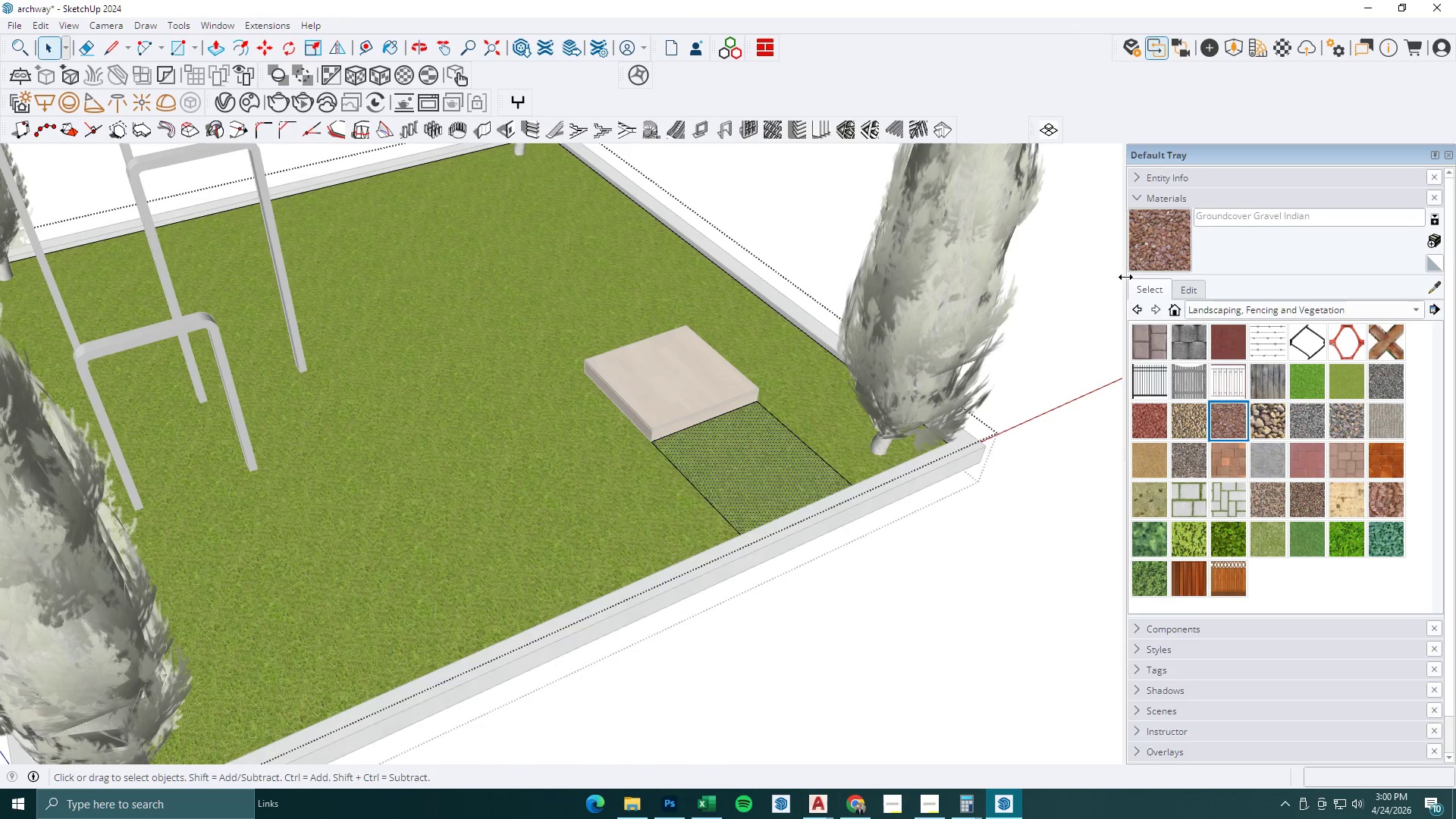 
left_click([1153, 253])
 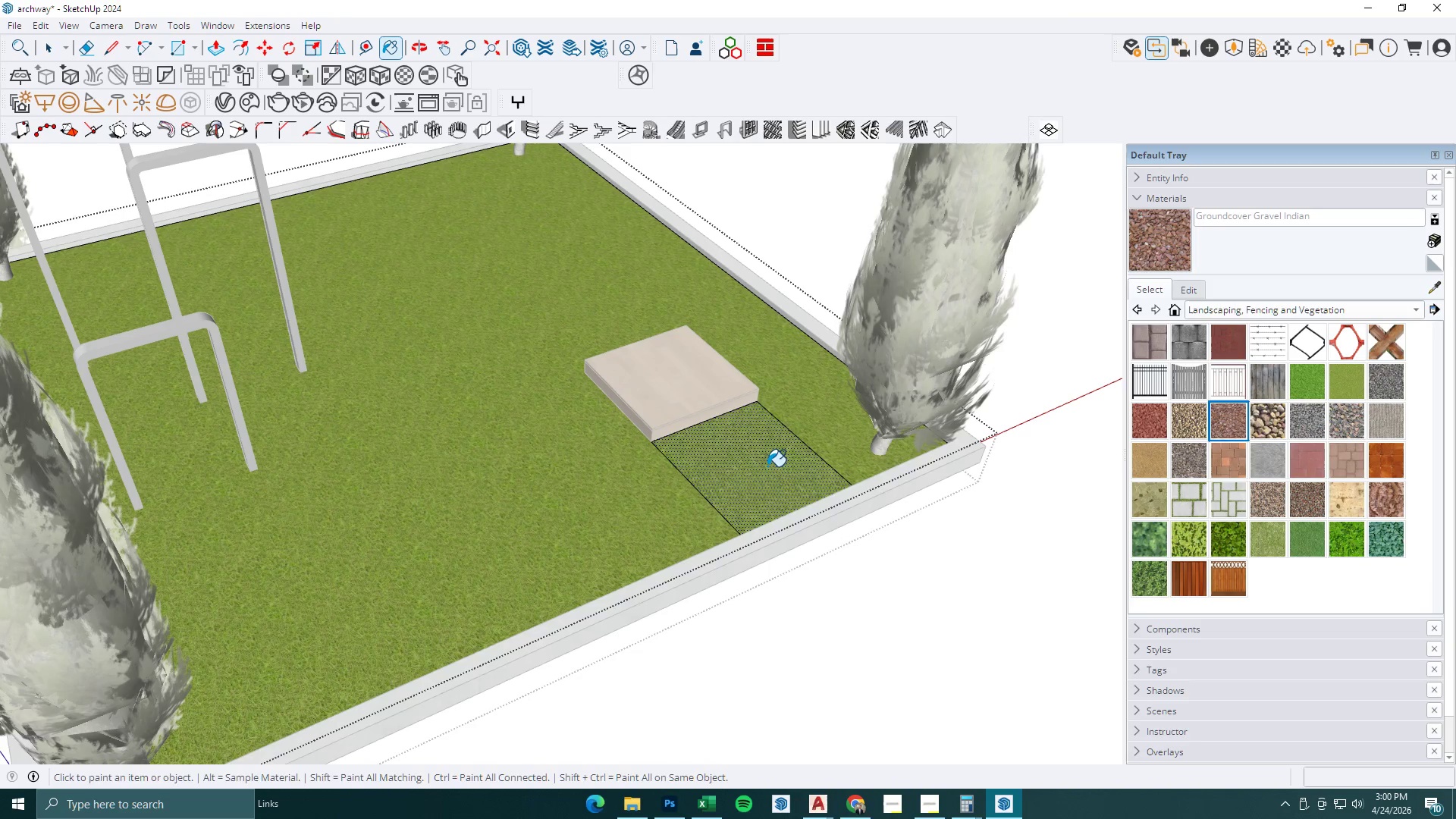 
key(Space)
 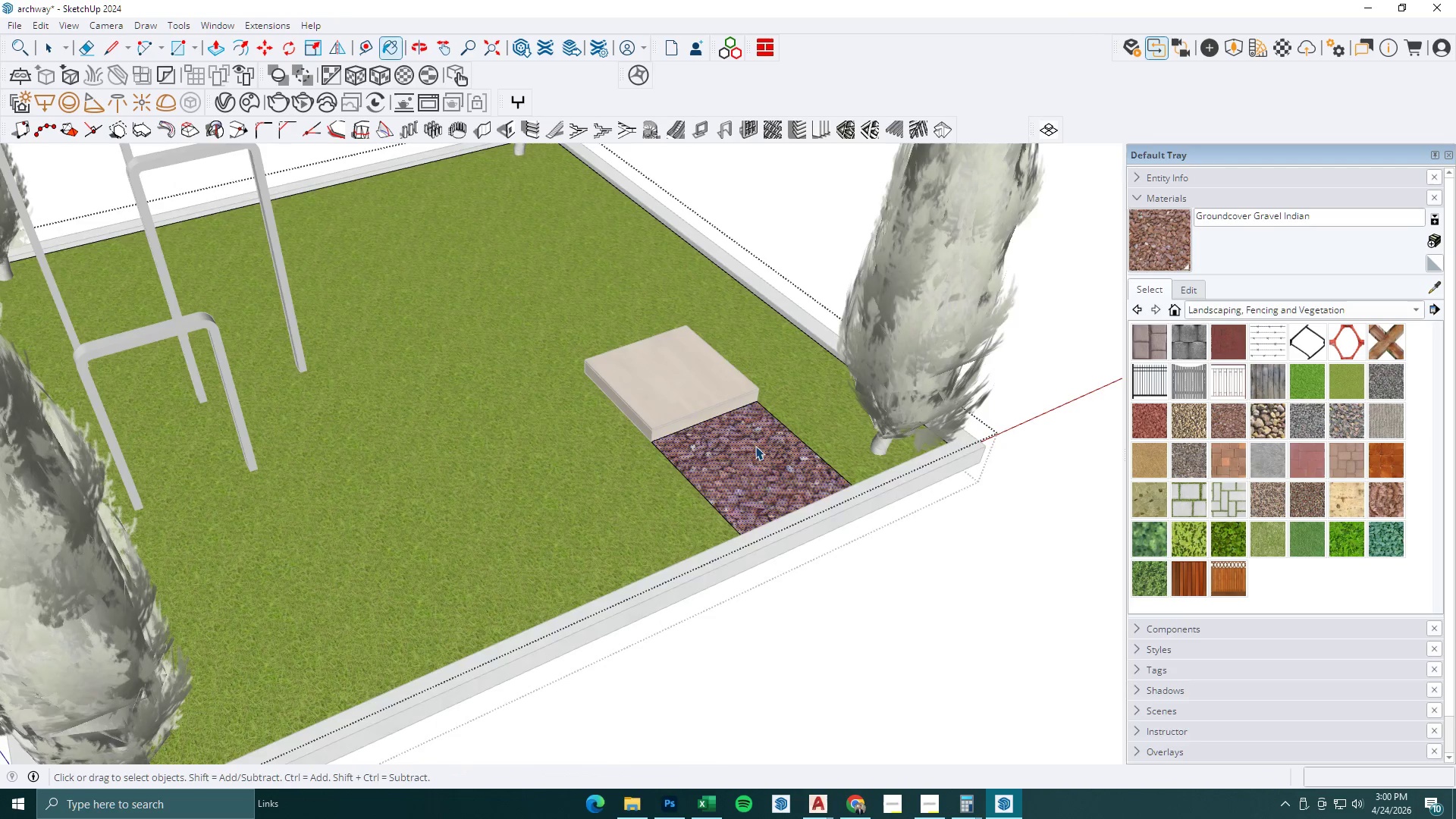 
key(Escape)
 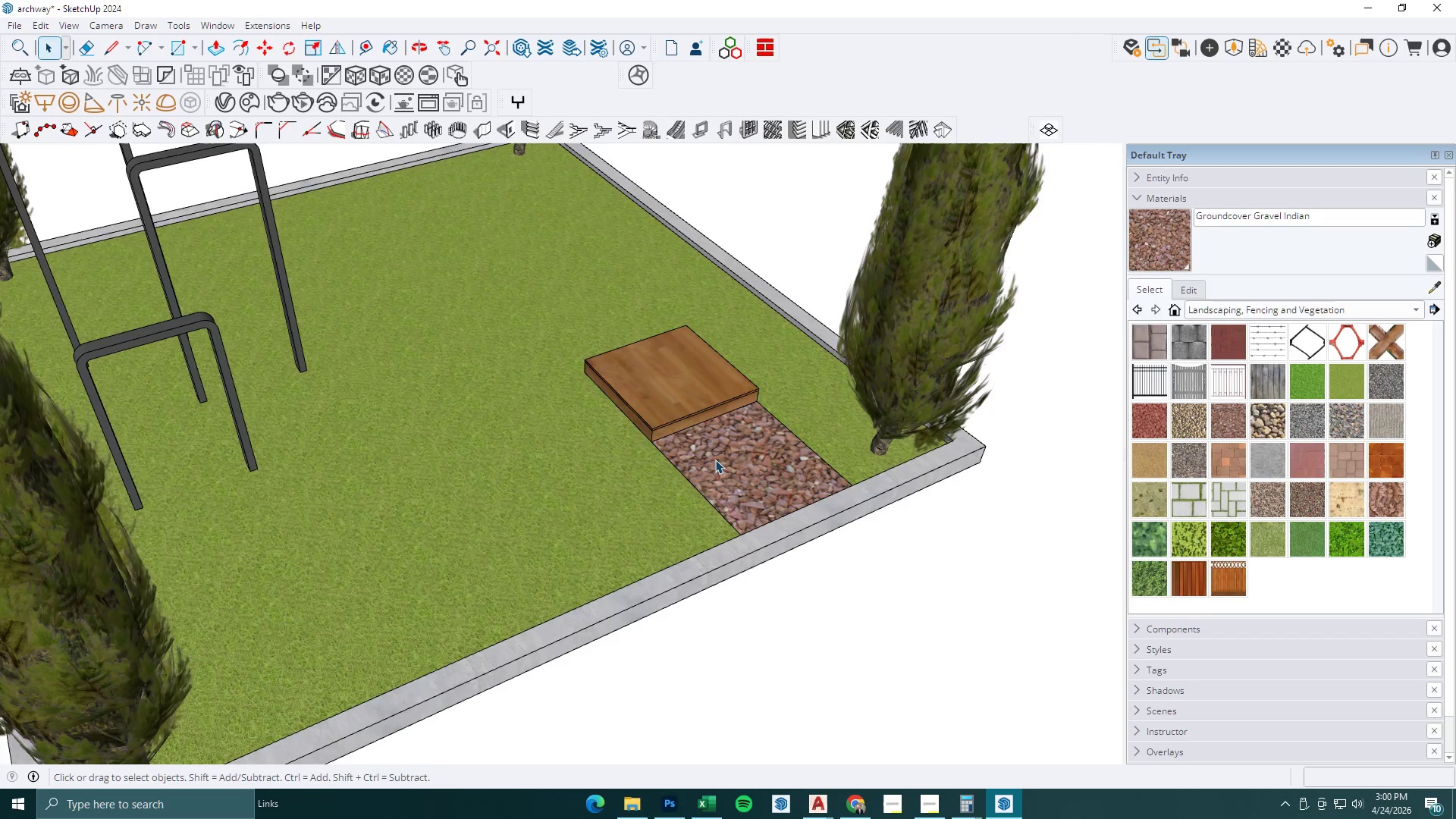 
key(Escape)
 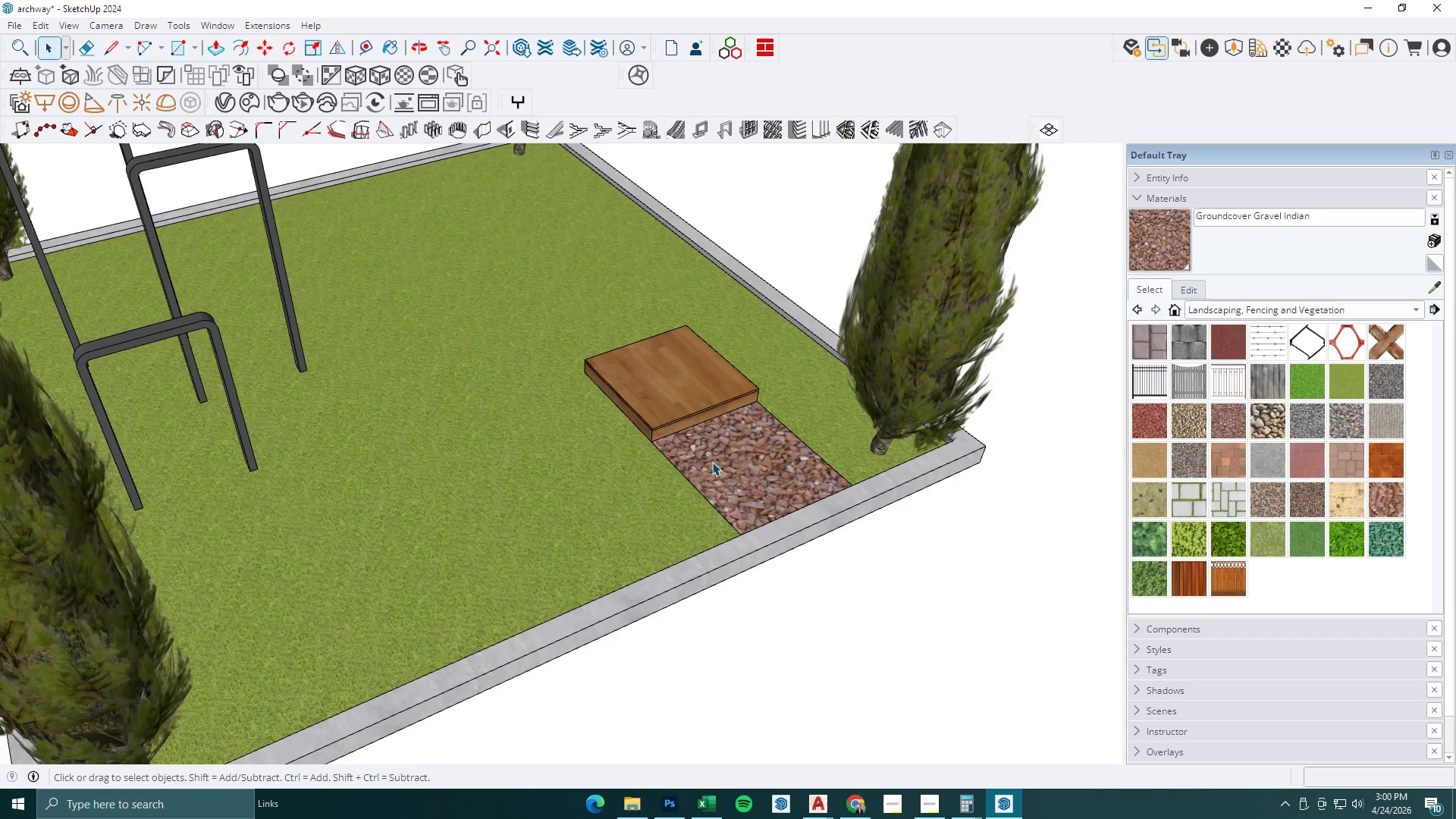 
key(Escape)
 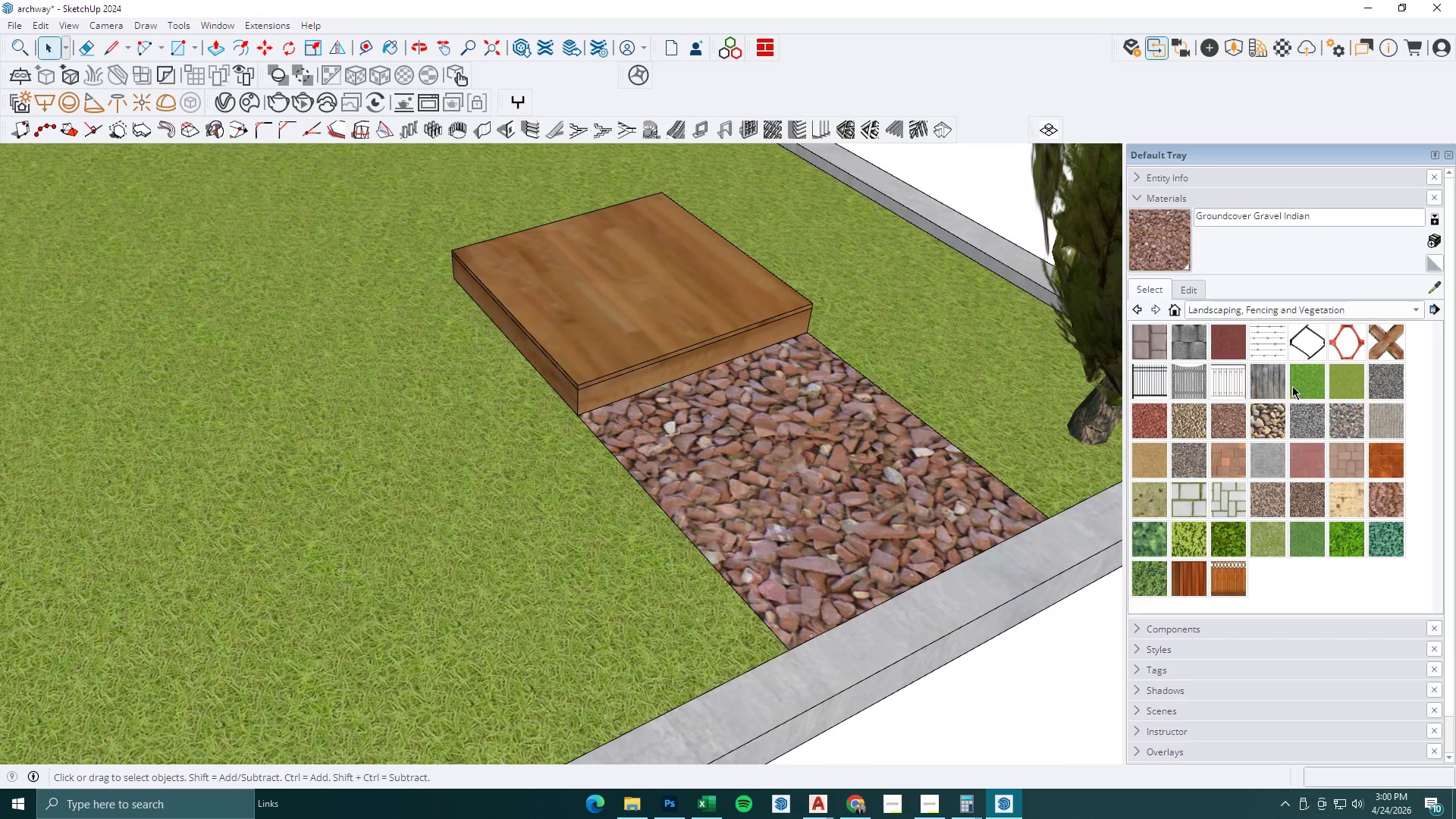 
scroll: coordinate [711, 464], scroll_direction: up, amount: 8.0
 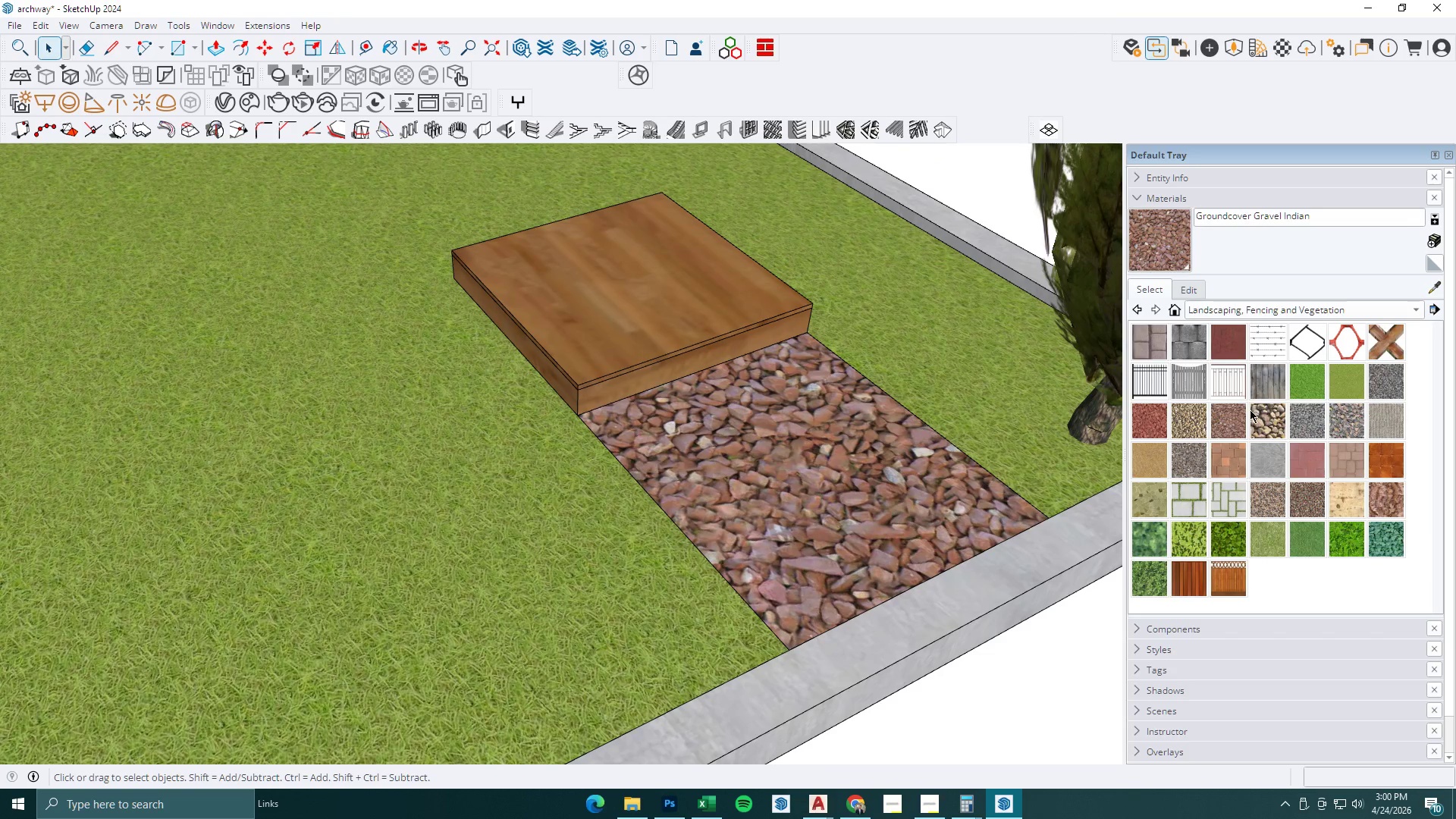 
left_click([1276, 420])
 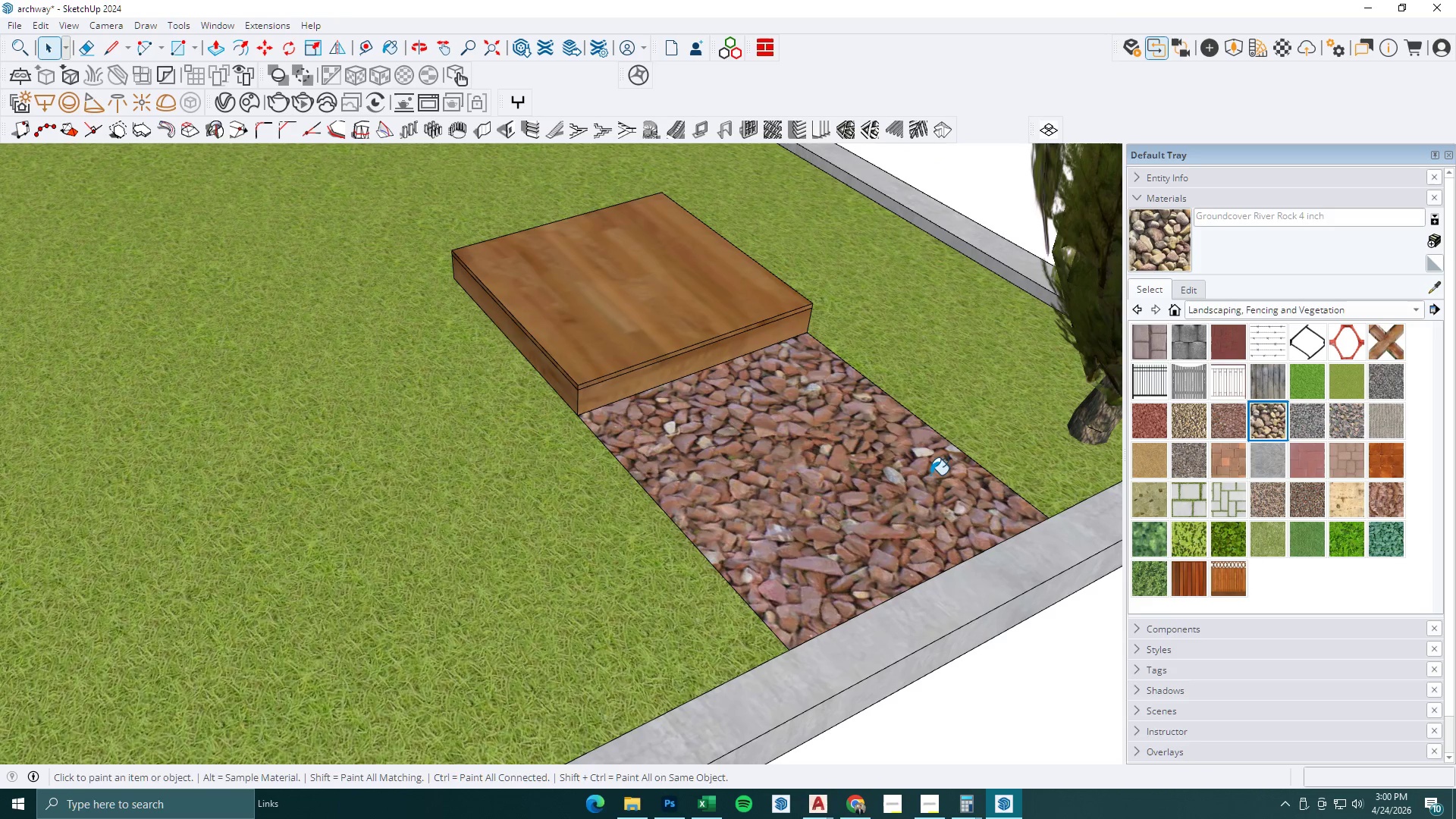 
key(Space)
 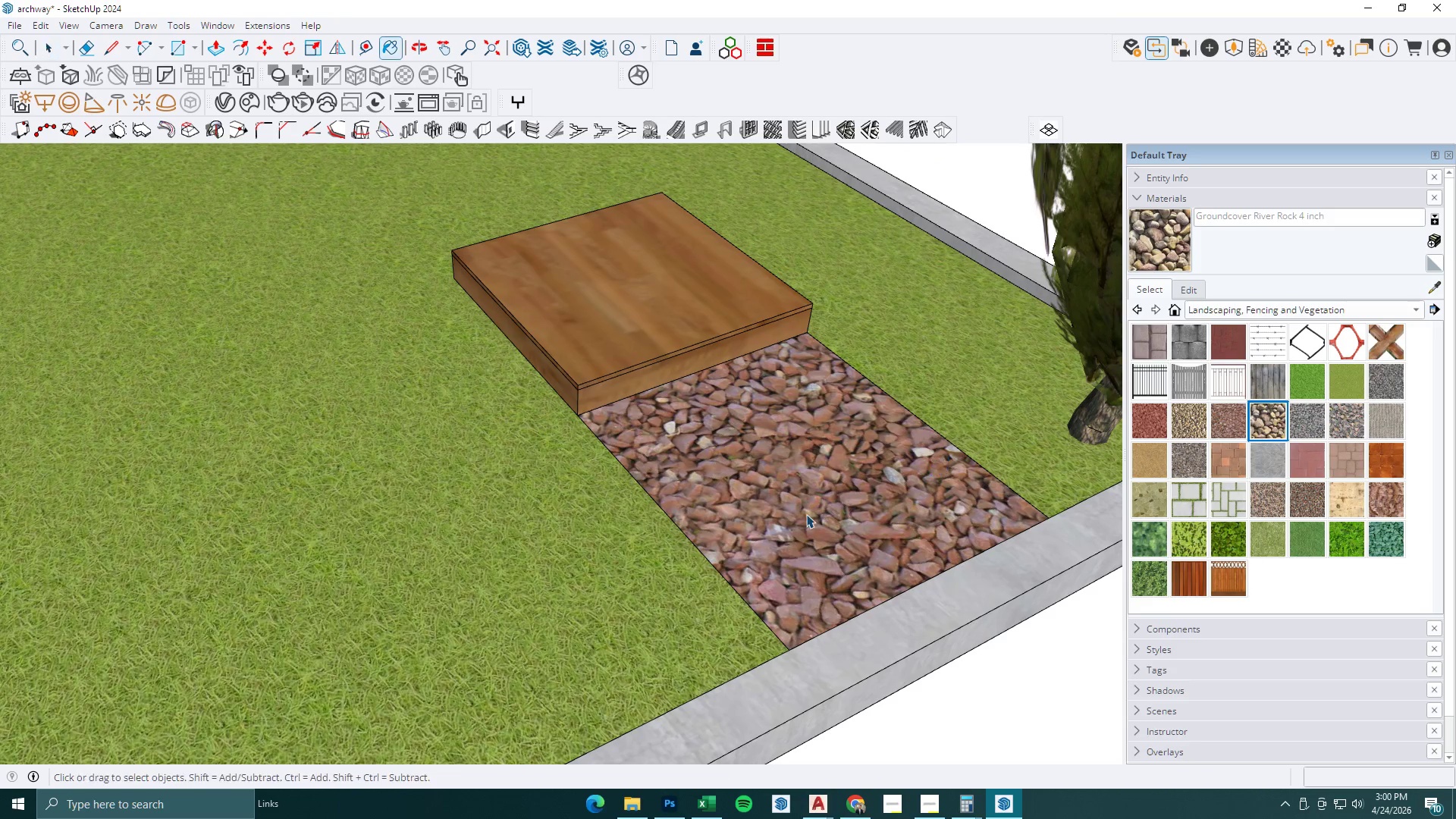 
key(Escape)
 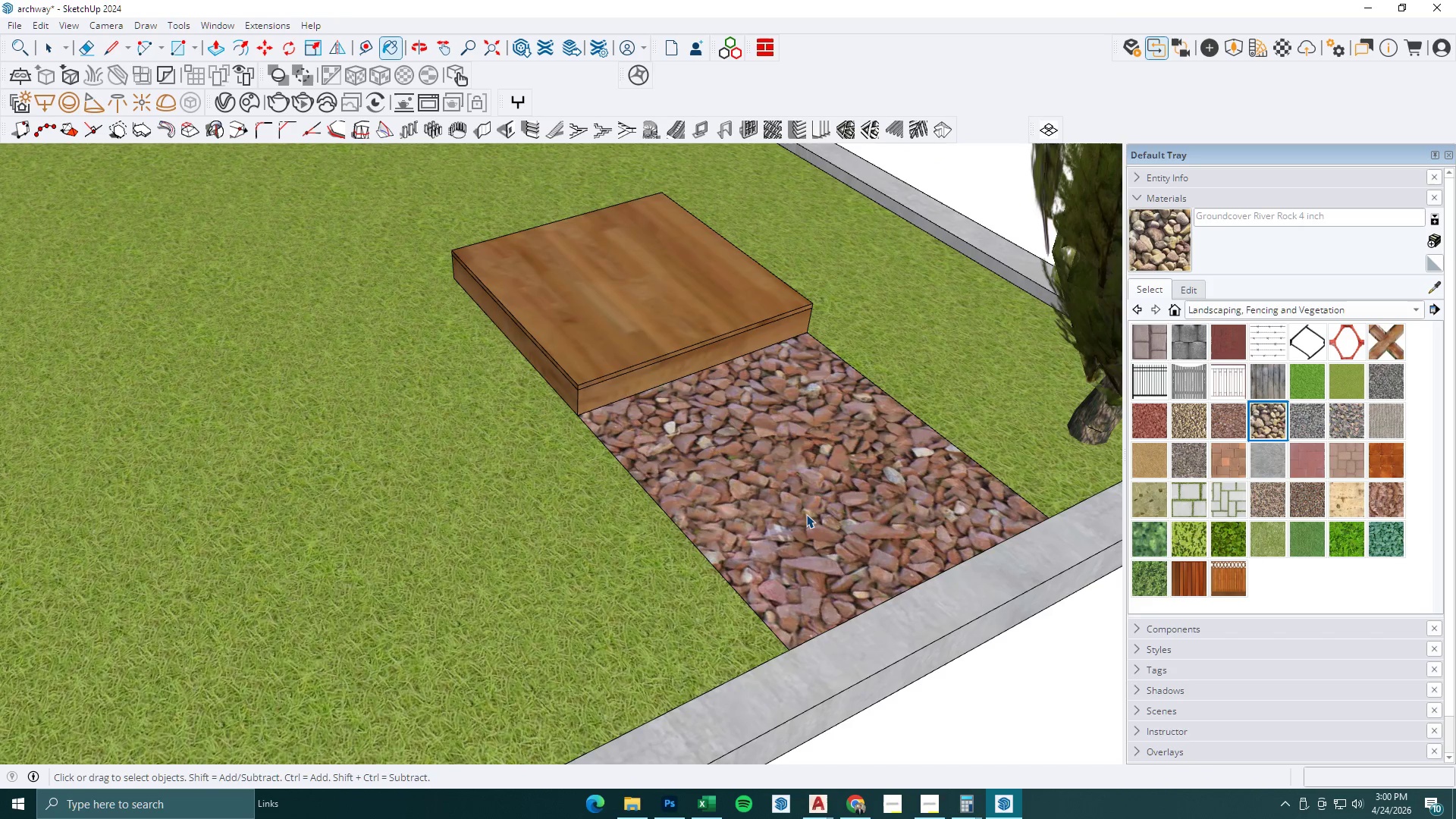 
double_click([806, 514])
 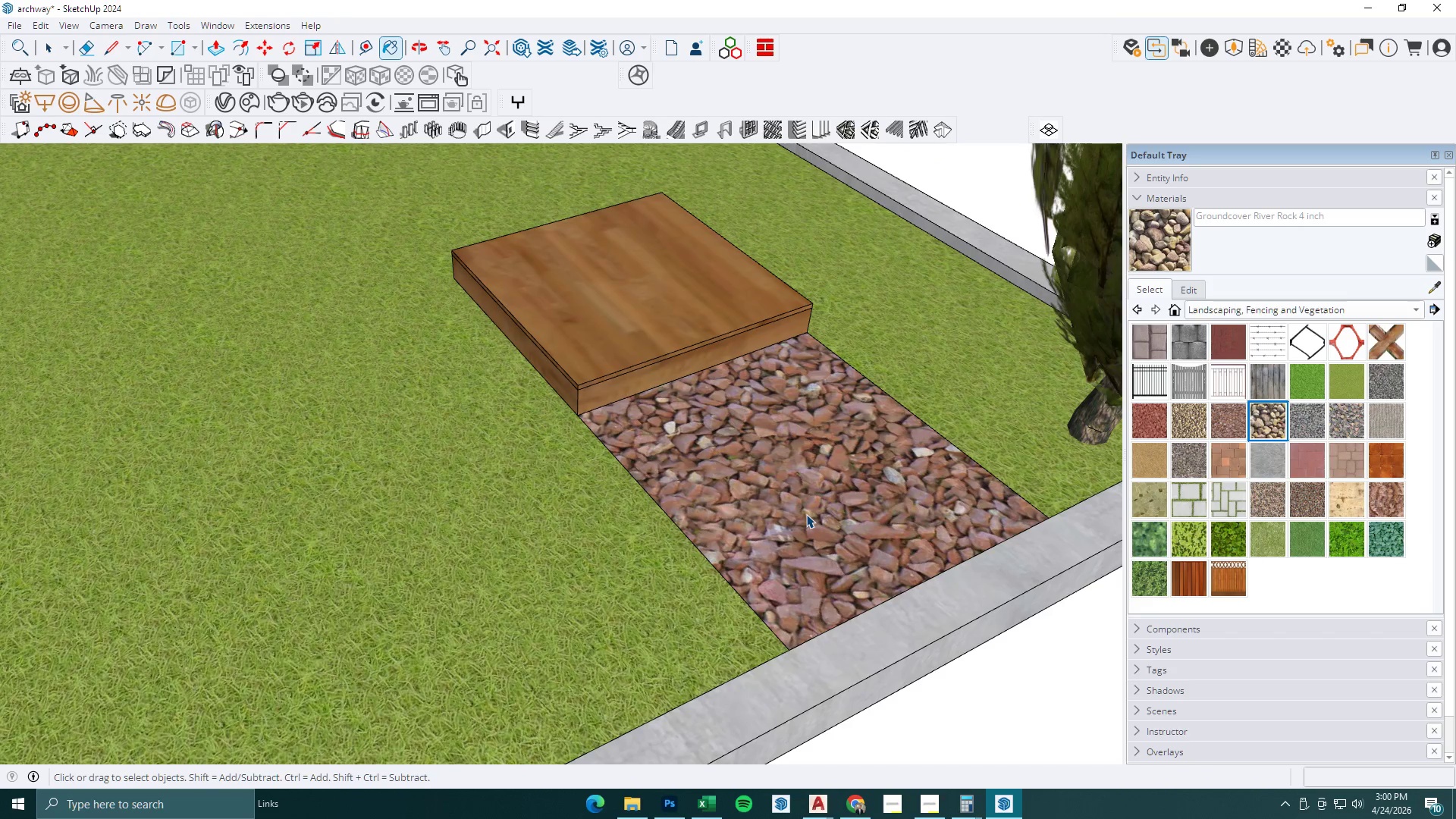 
triple_click([806, 514])
 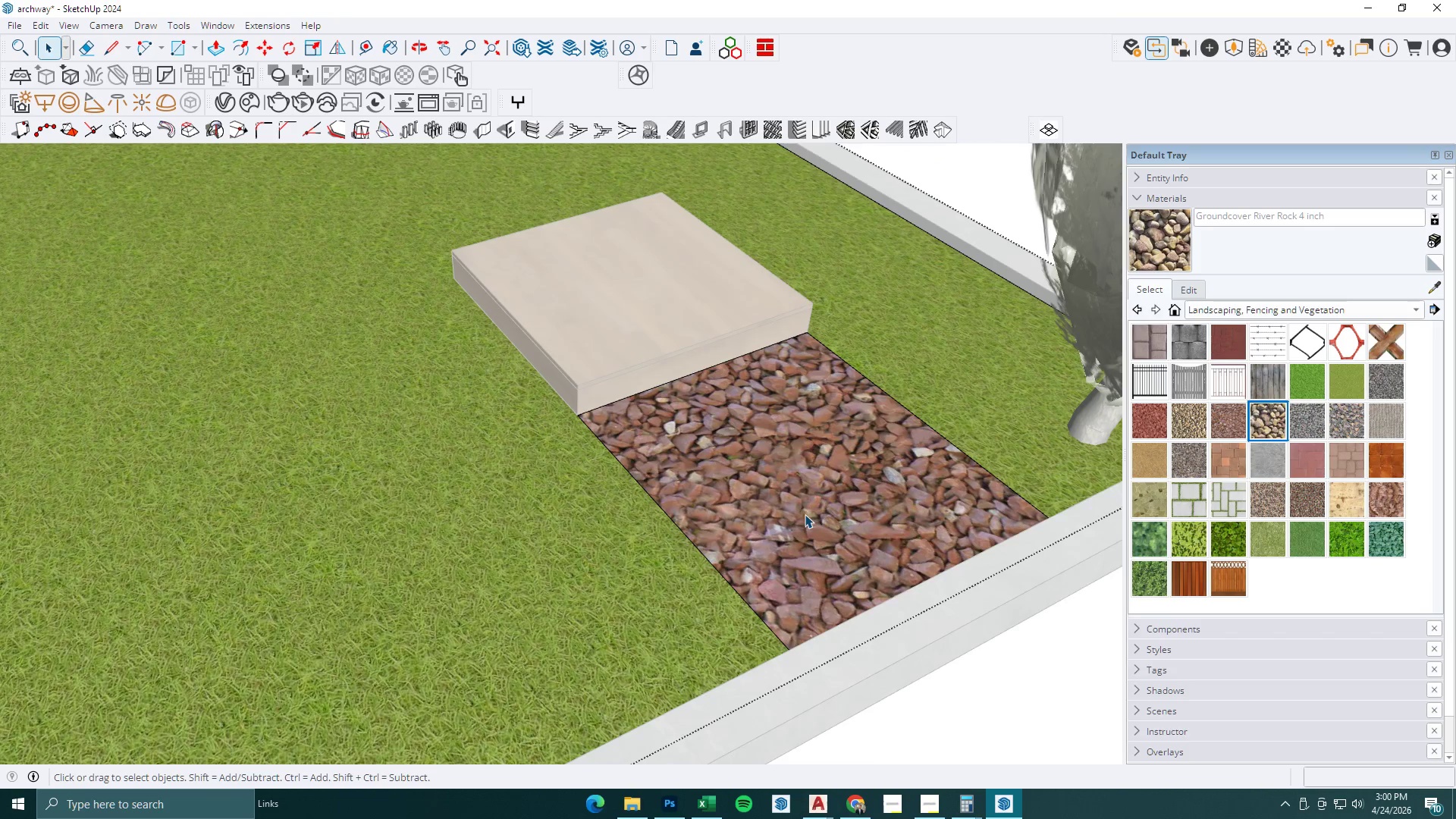 
triple_click([774, 487])
 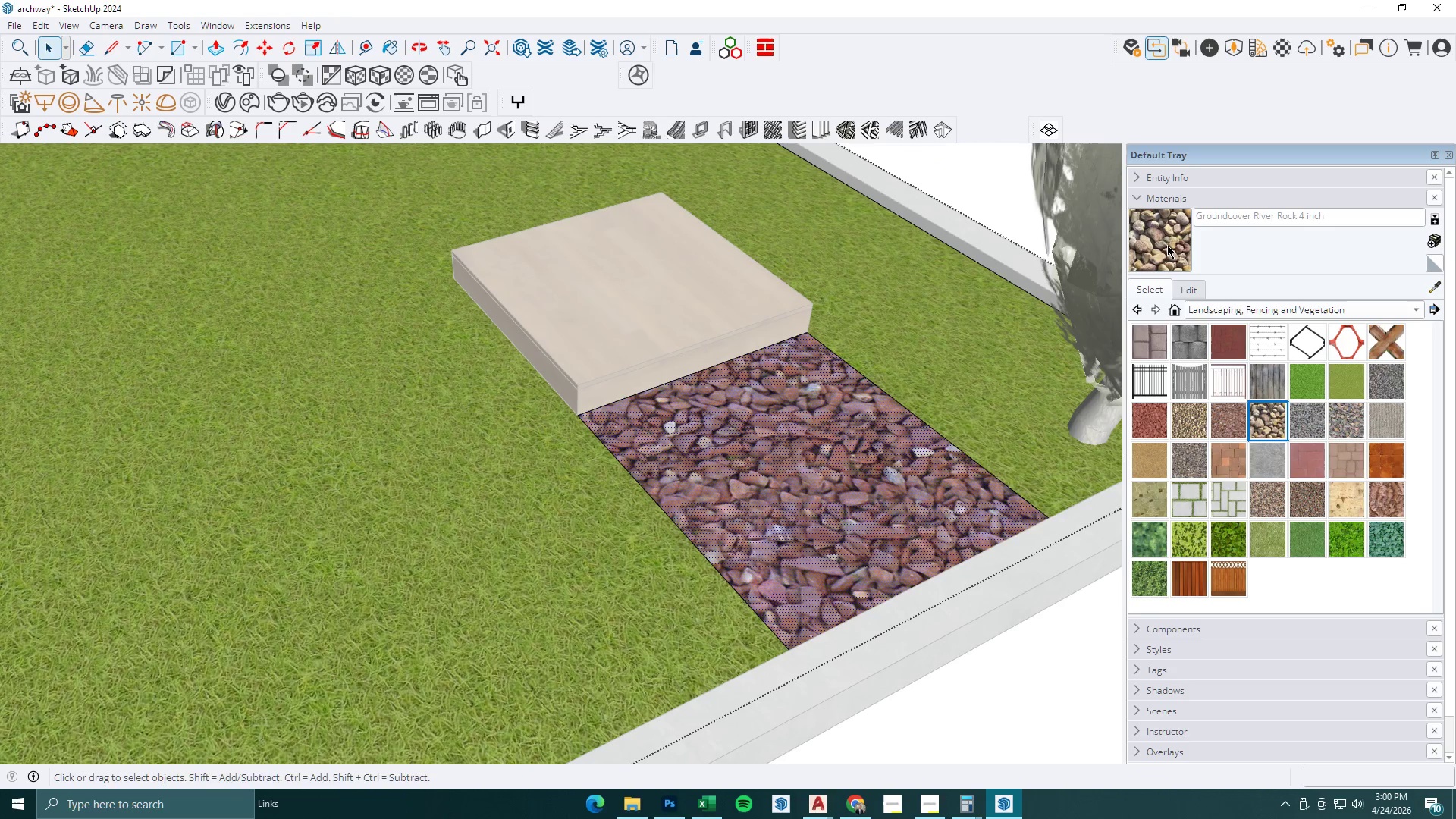 
double_click([938, 442])
 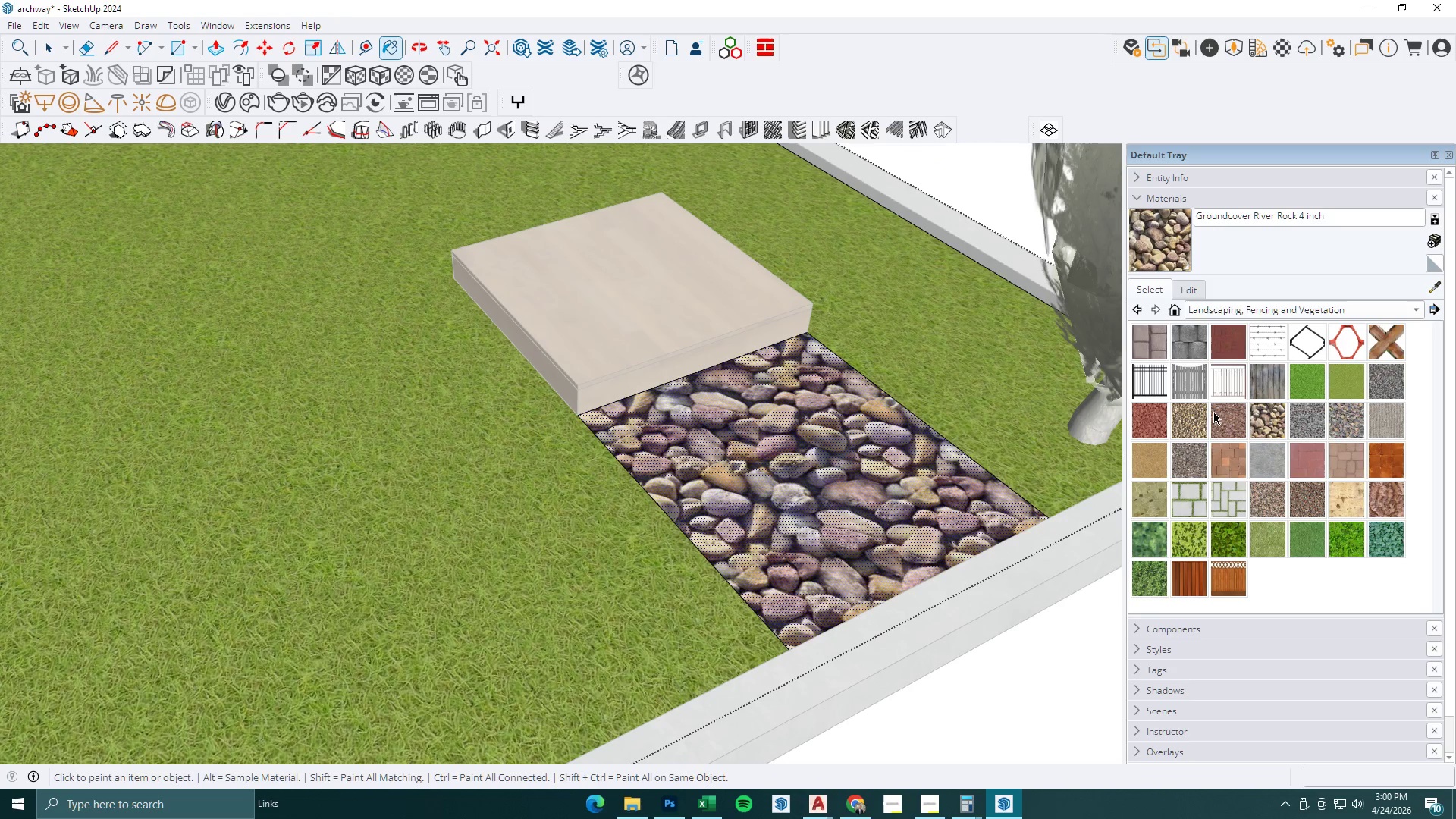 
left_click([1311, 419])
 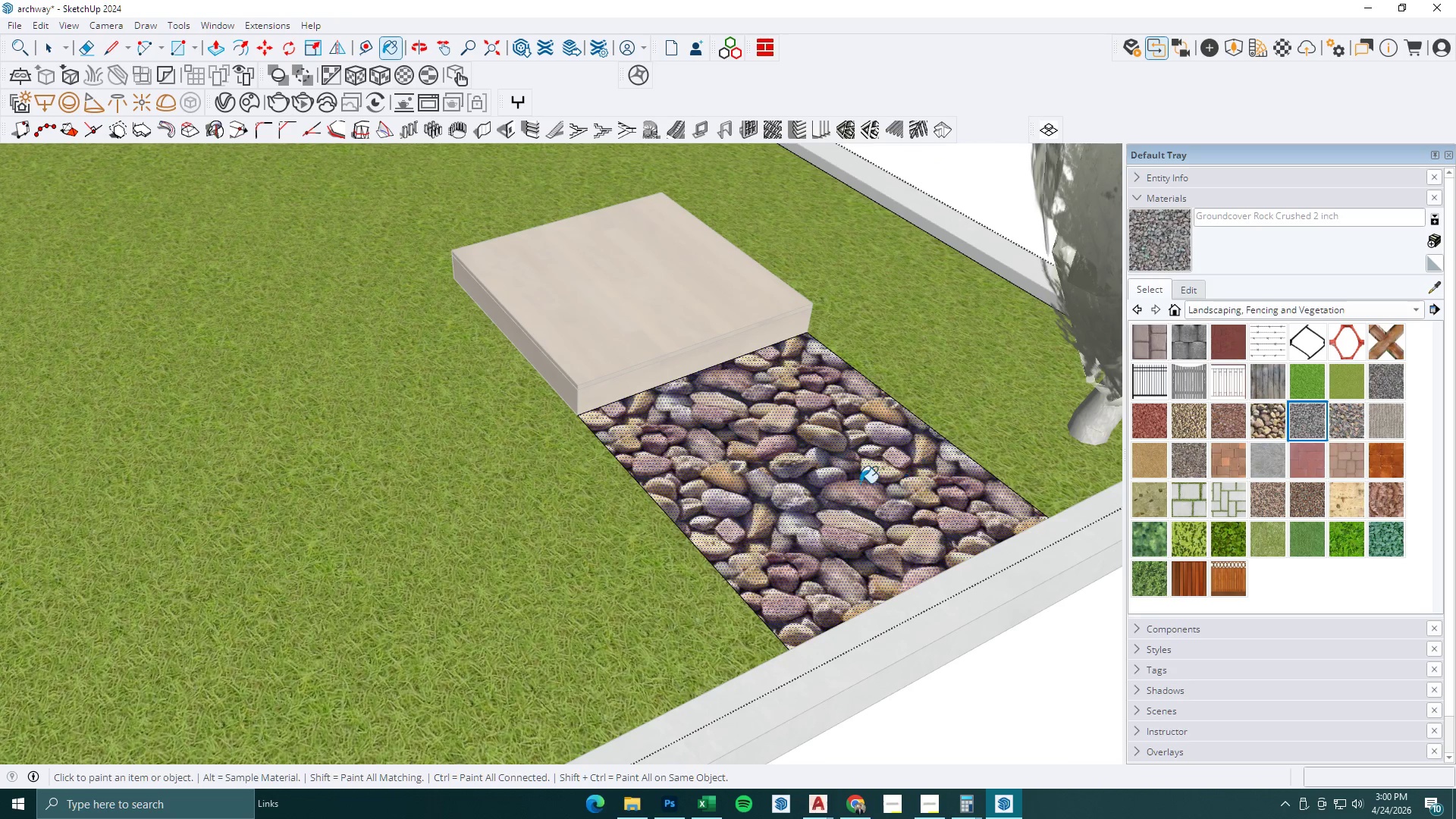 
left_click([832, 486])
 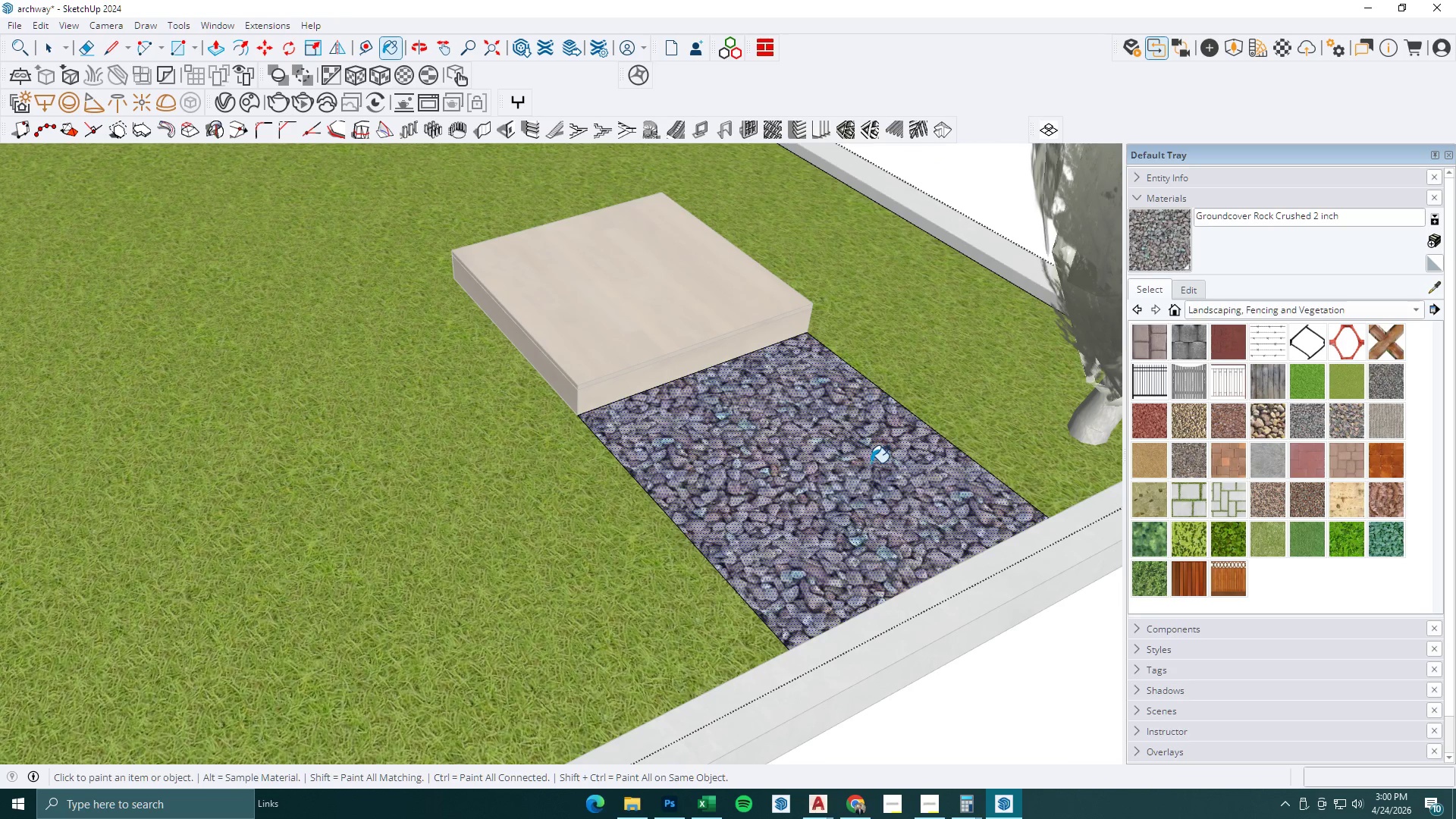 
key(Space)
 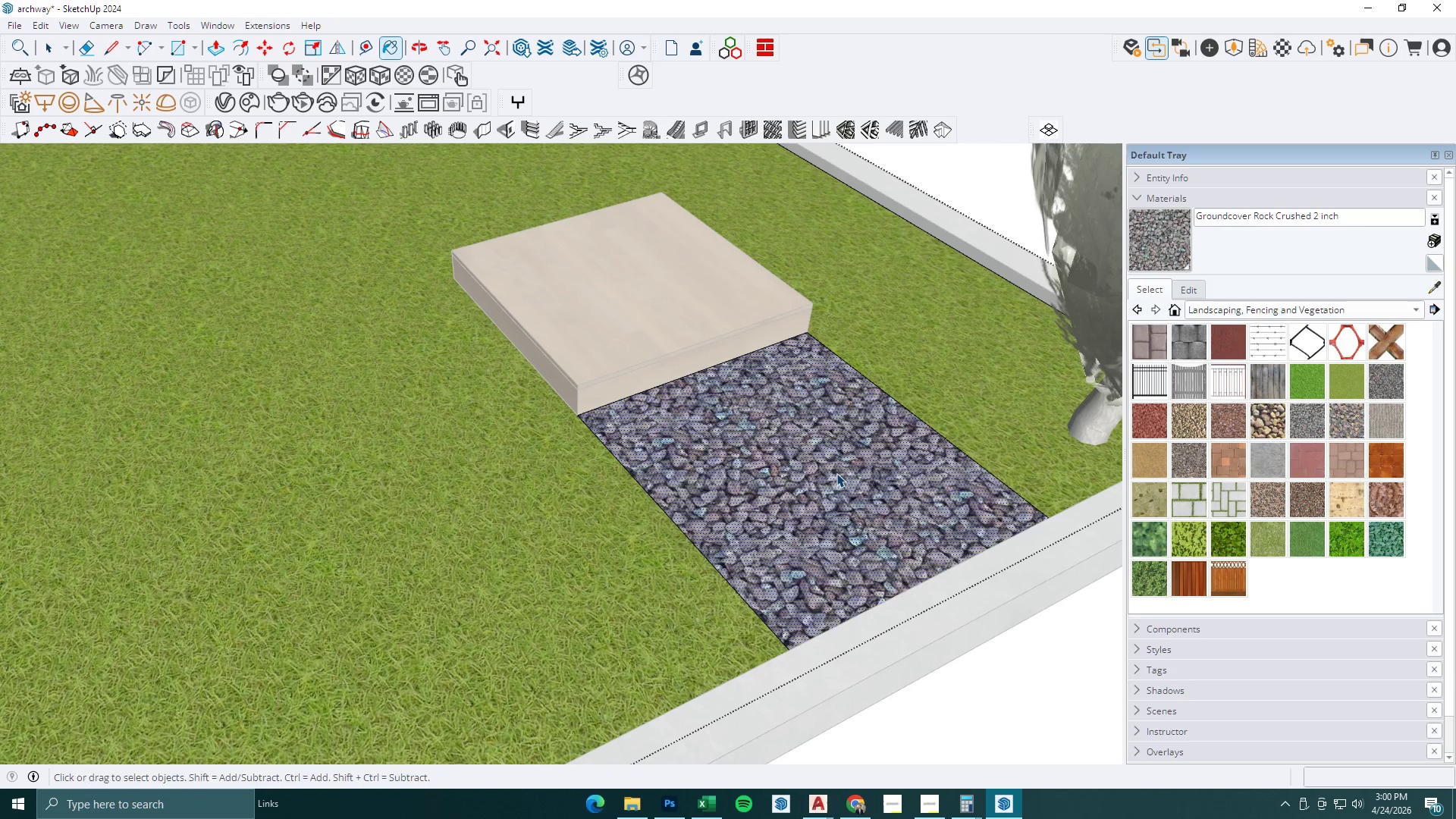 
key(Escape)
 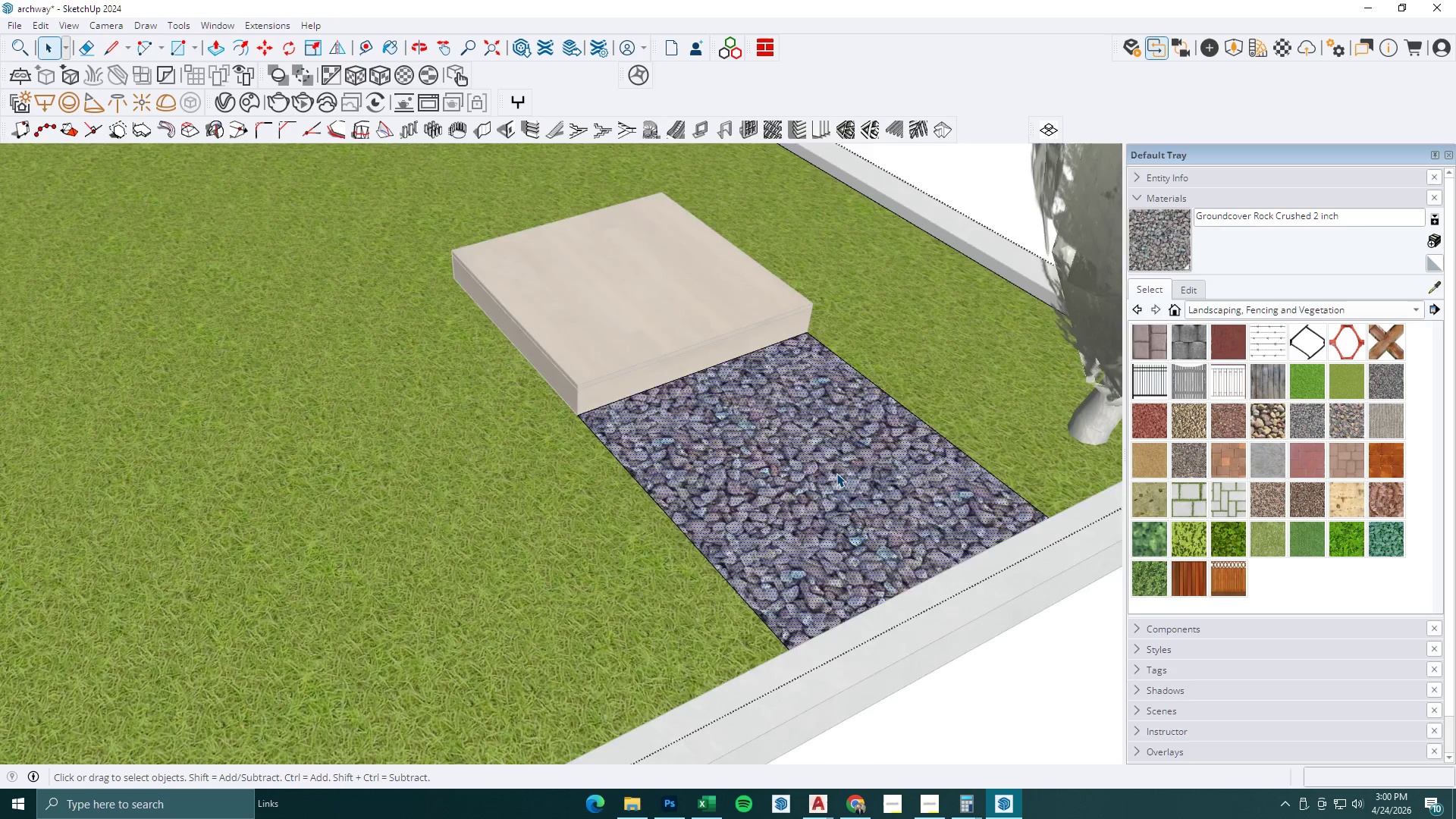 
key(Escape)
 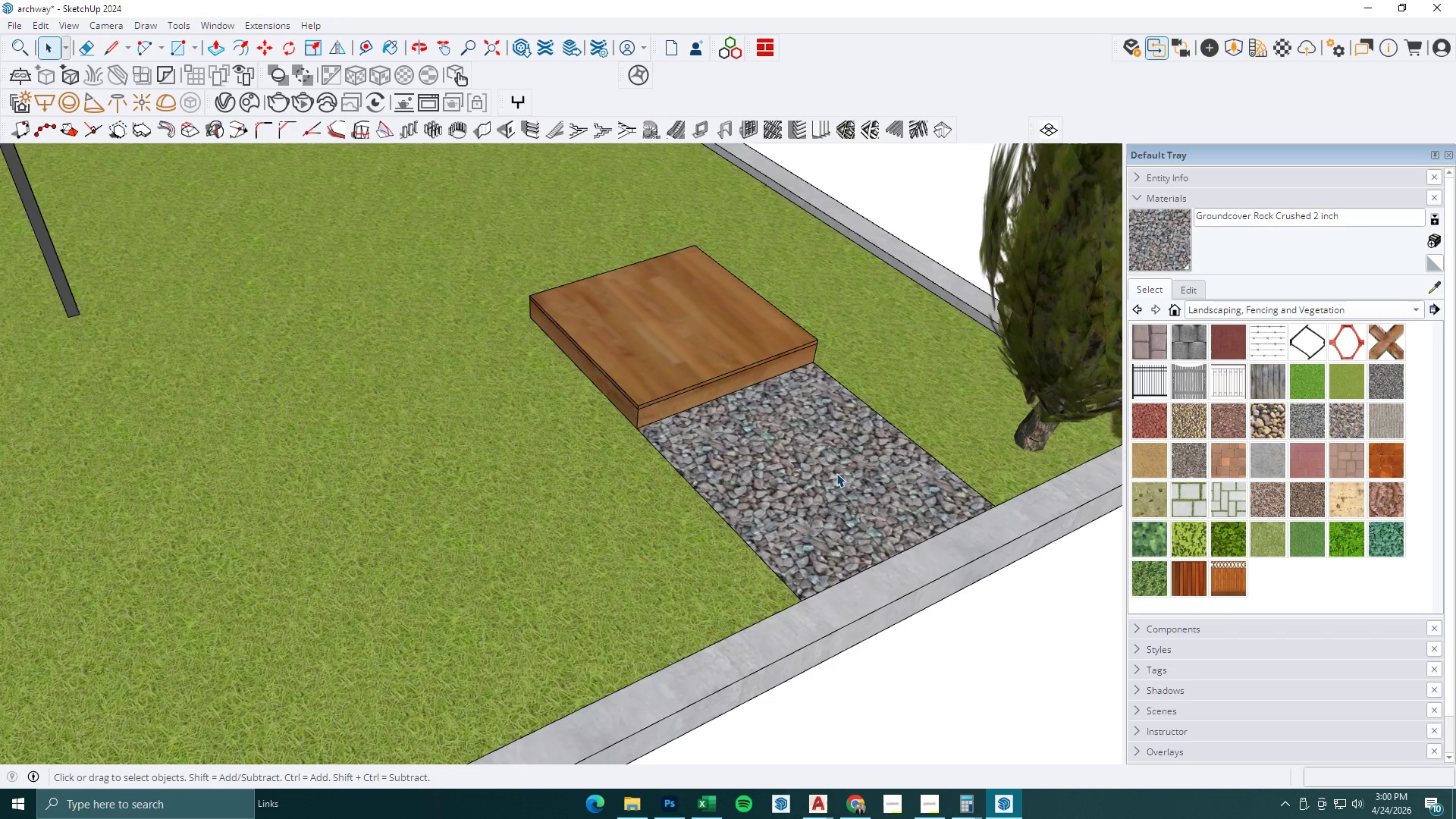 
key(Escape)
 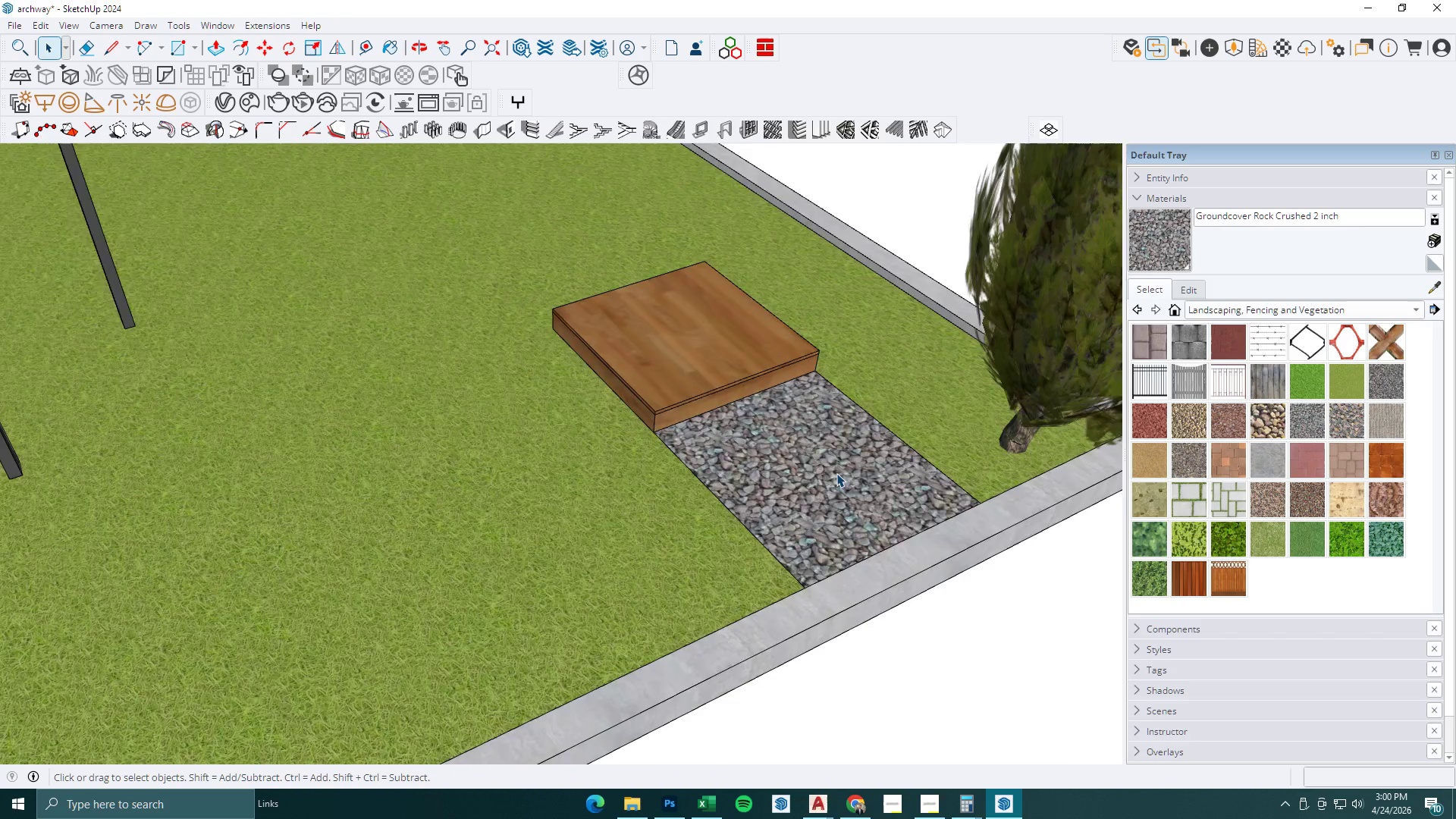 
key(Escape)
 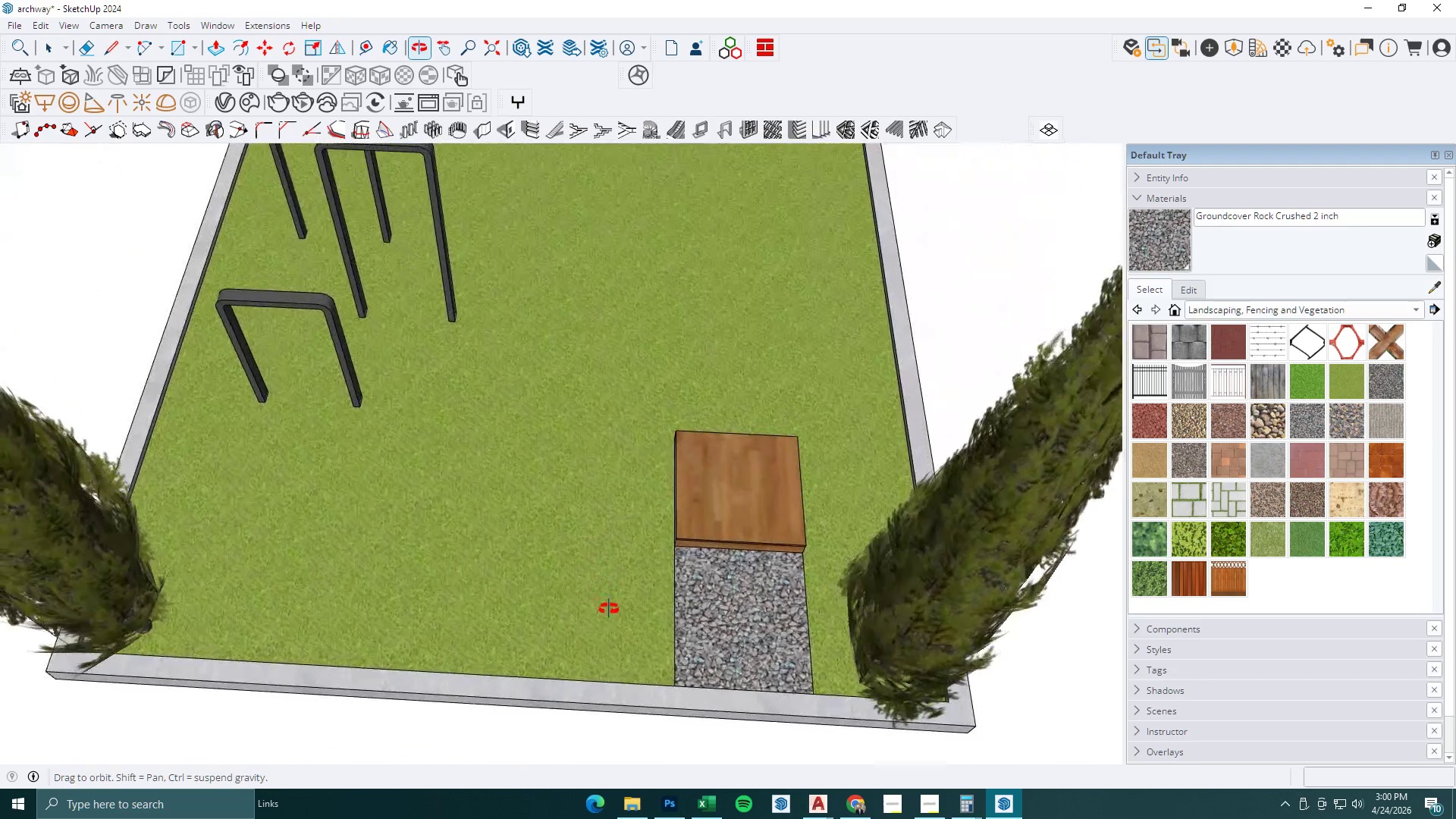 
scroll: coordinate [771, 575], scroll_direction: down, amount: 19.0
 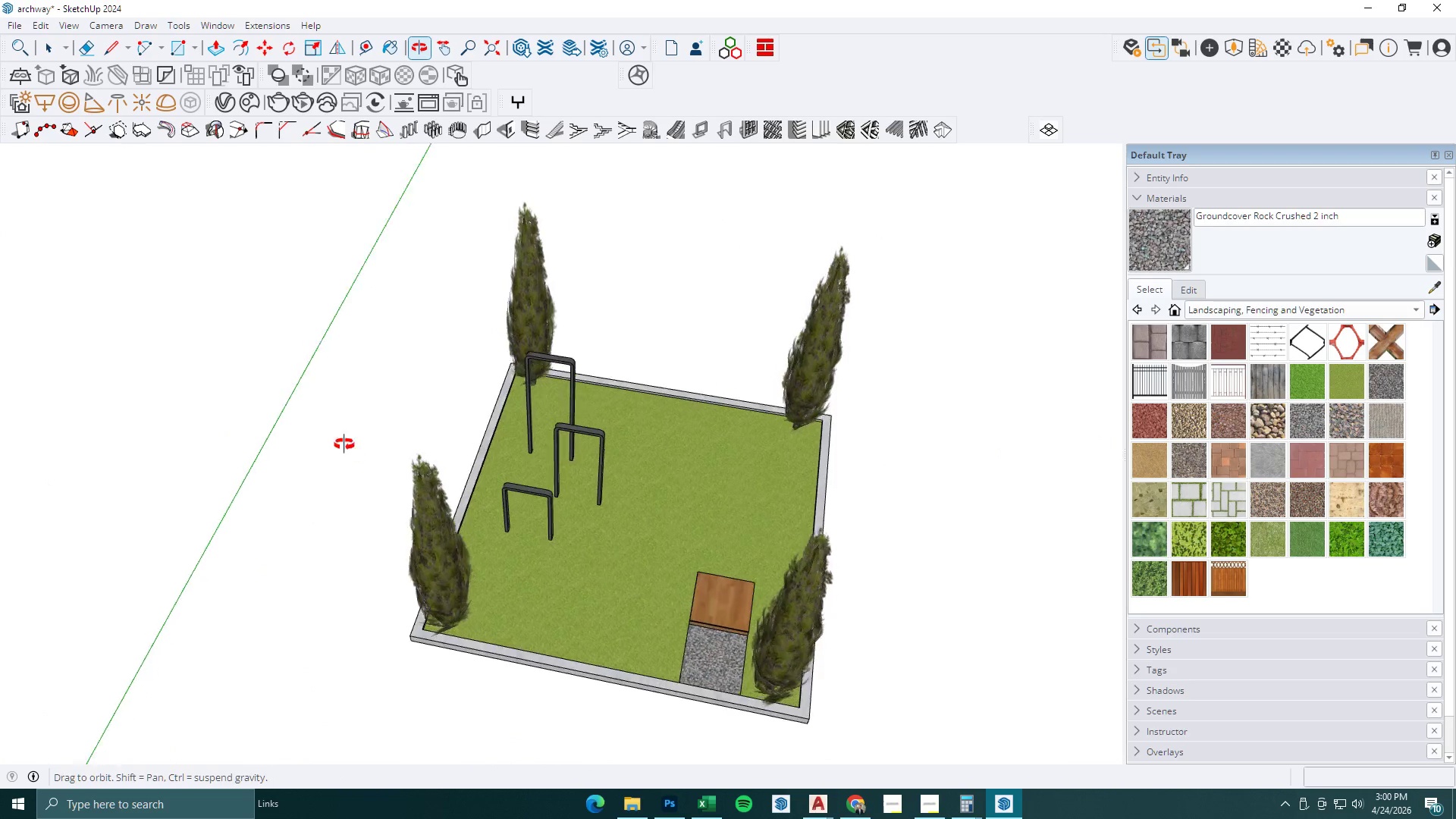 
wait(6.62)
 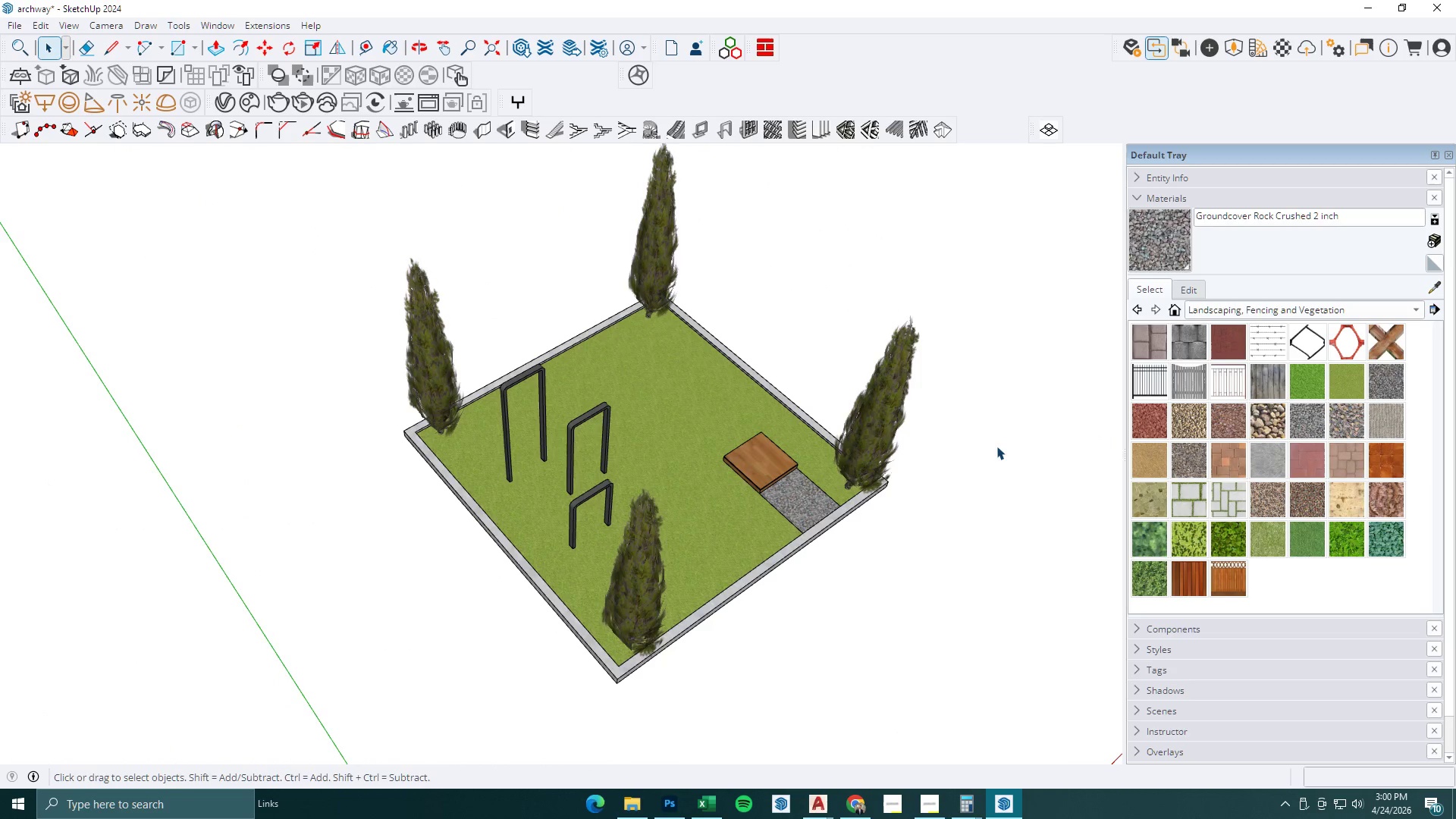 
left_click([931, 807])
 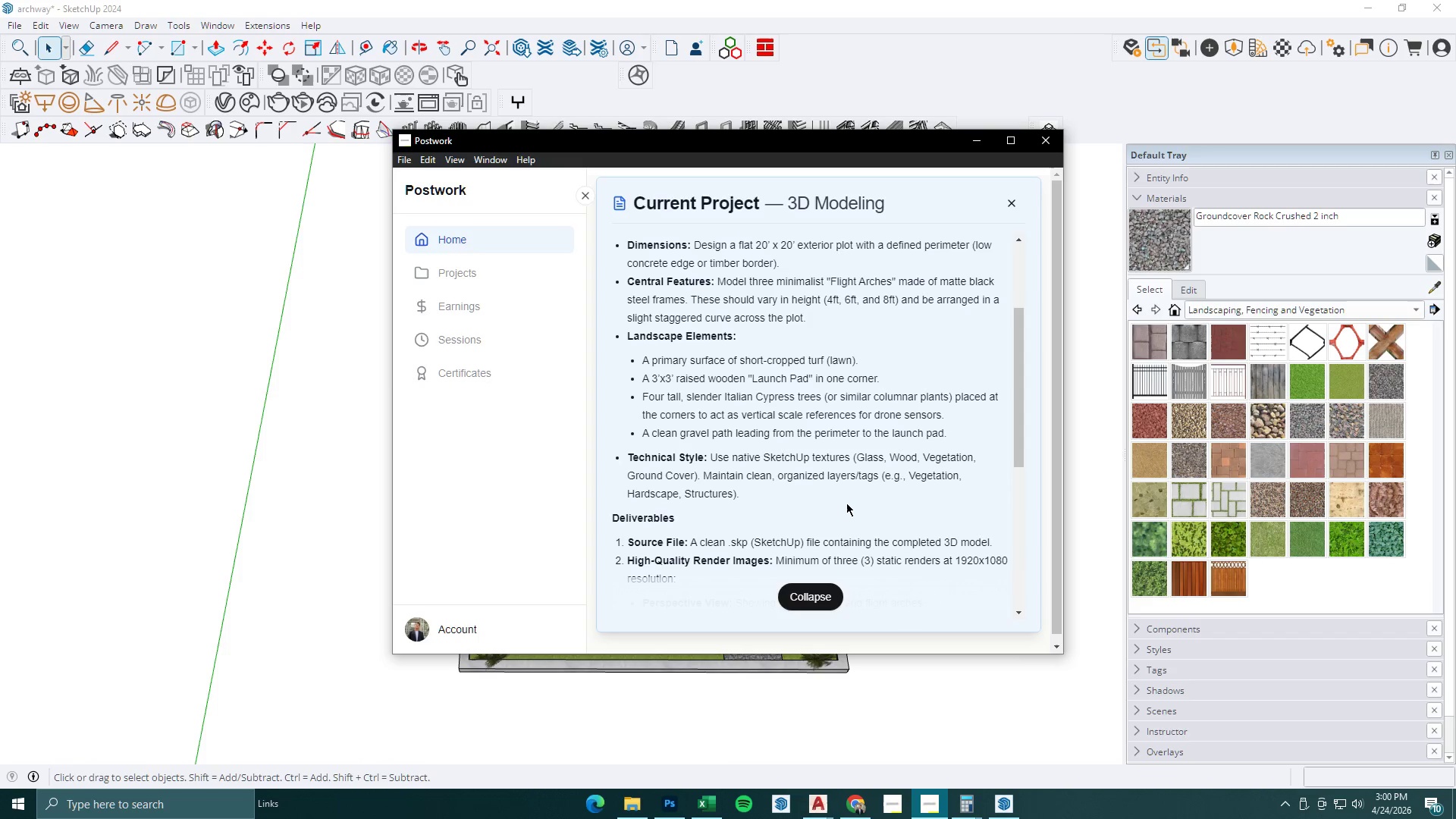 
wait(11.97)
 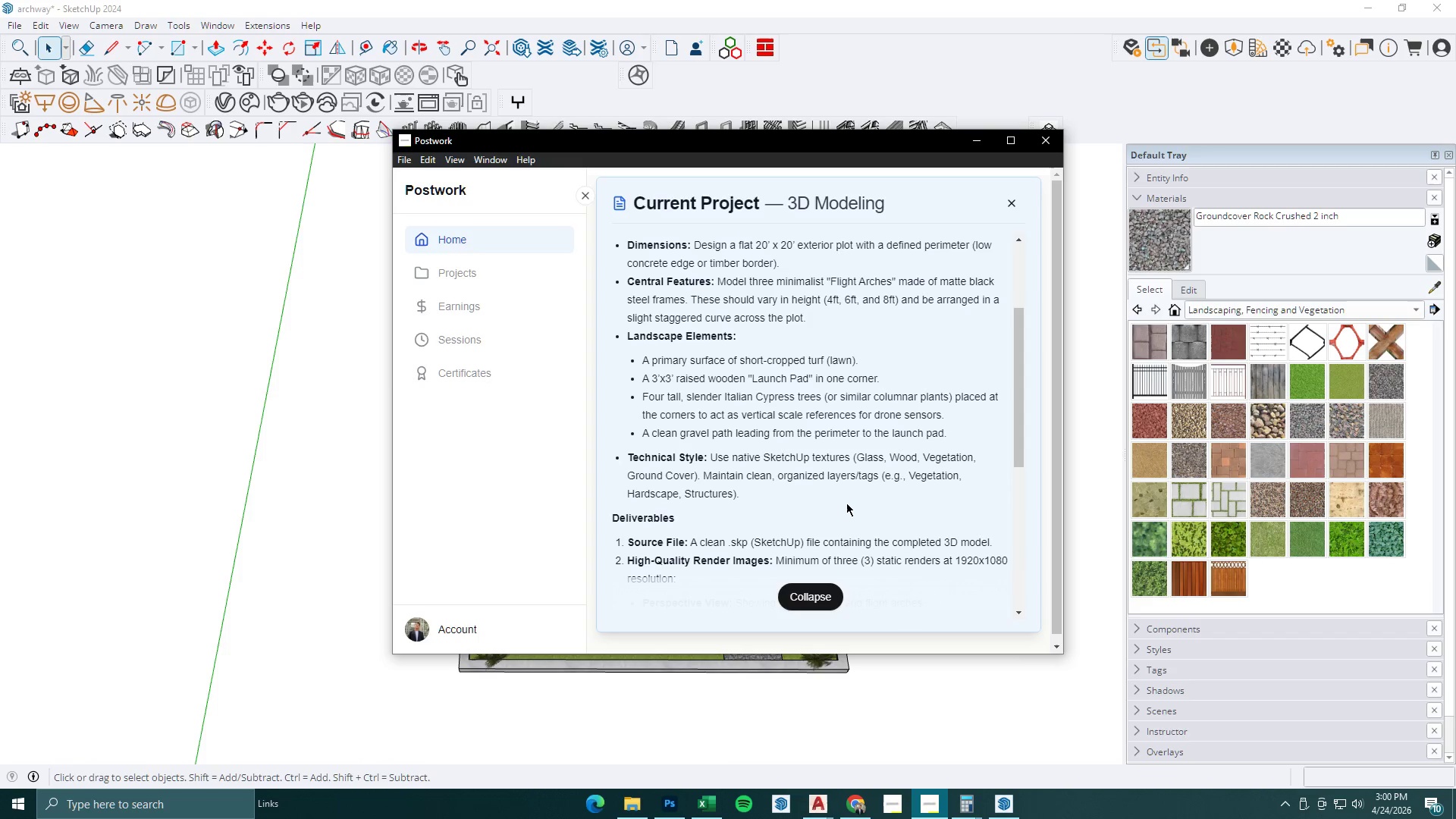 
left_click([989, 141])
 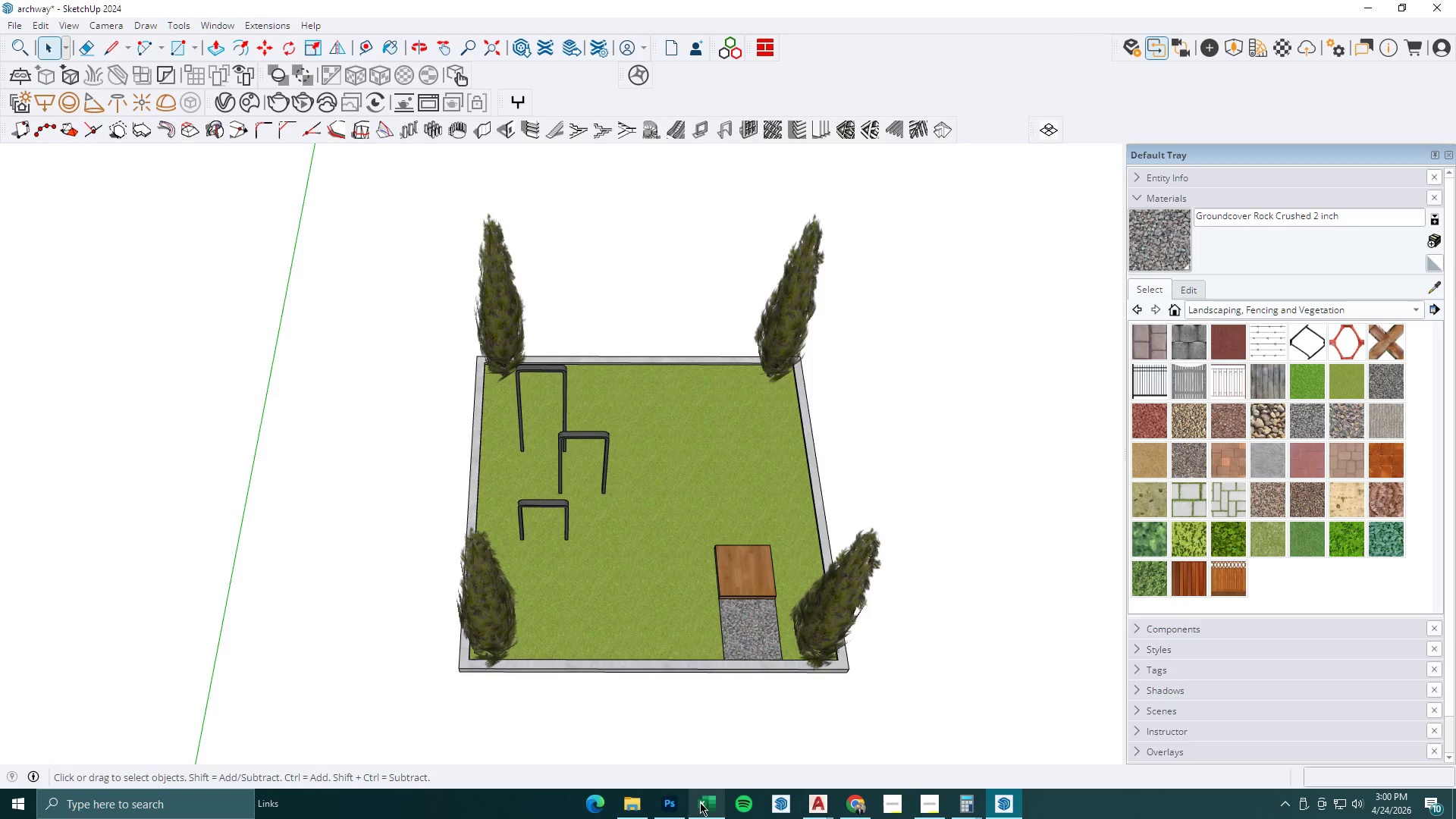 
left_click([851, 801])
 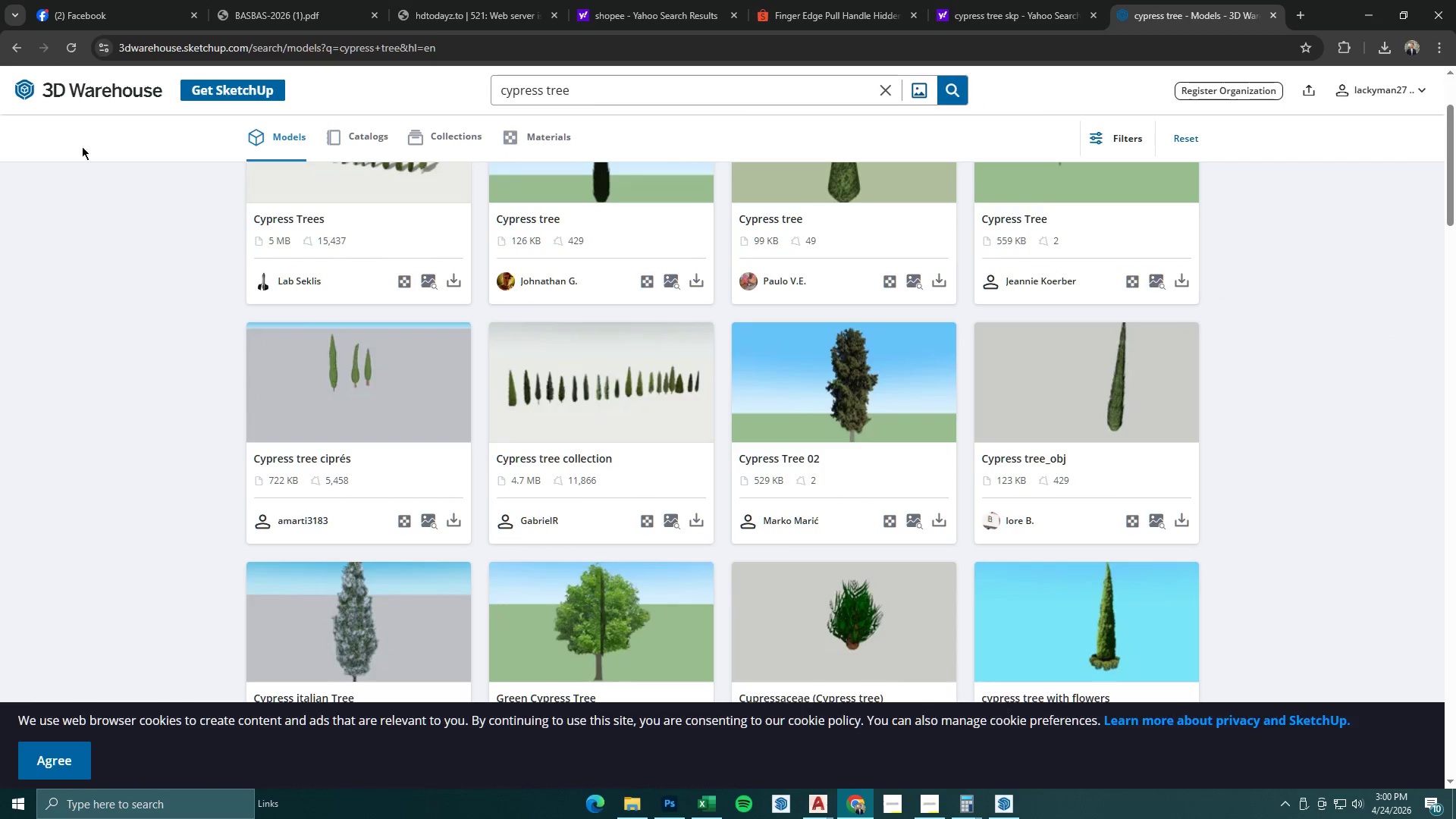 
left_click([42, 0])
 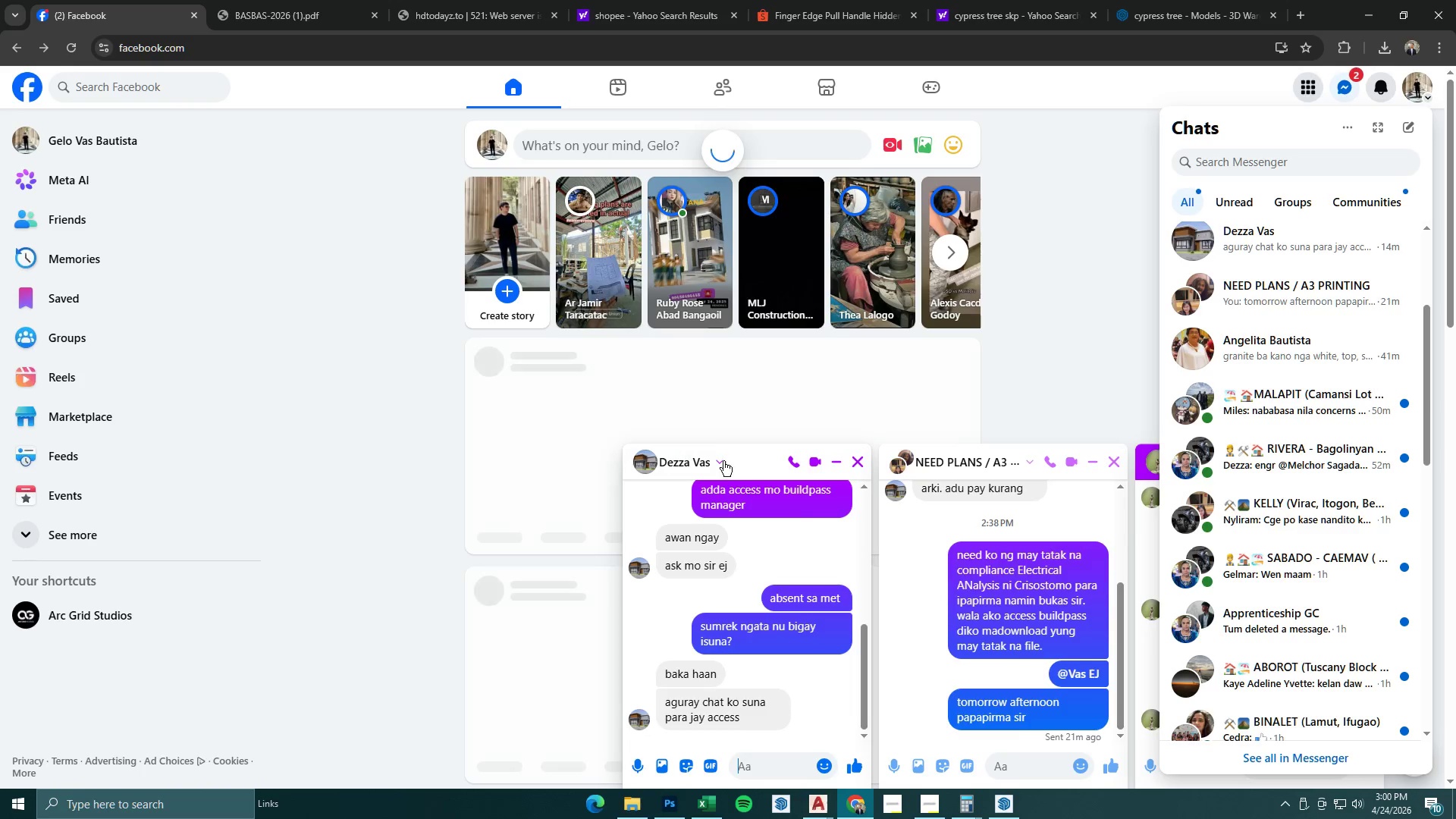 
mouse_move([825, 563])
 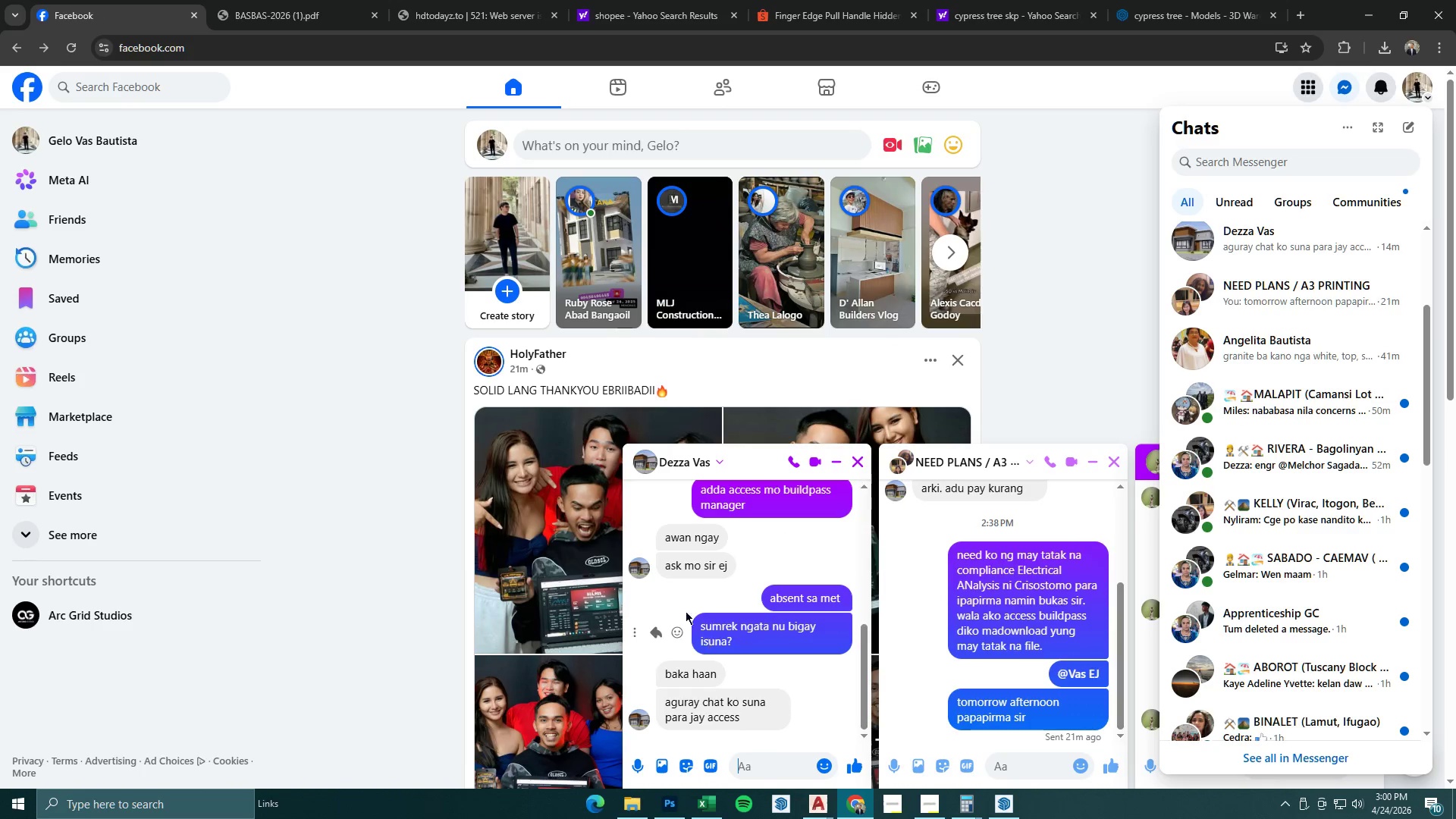 
scroll: coordinate [1313, 441], scroll_direction: down, amount: 9.0
 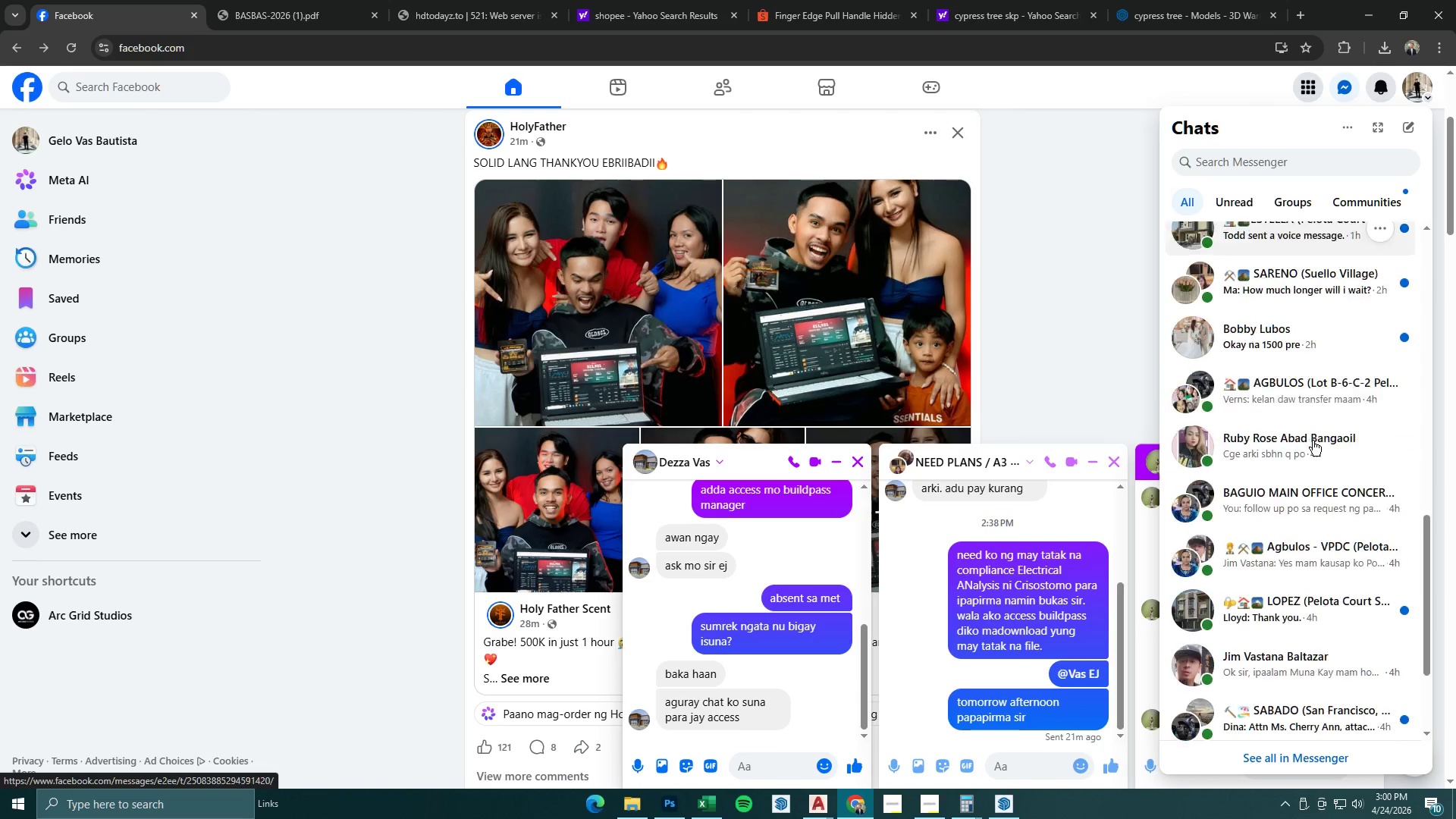 
left_click([1307, 359])
 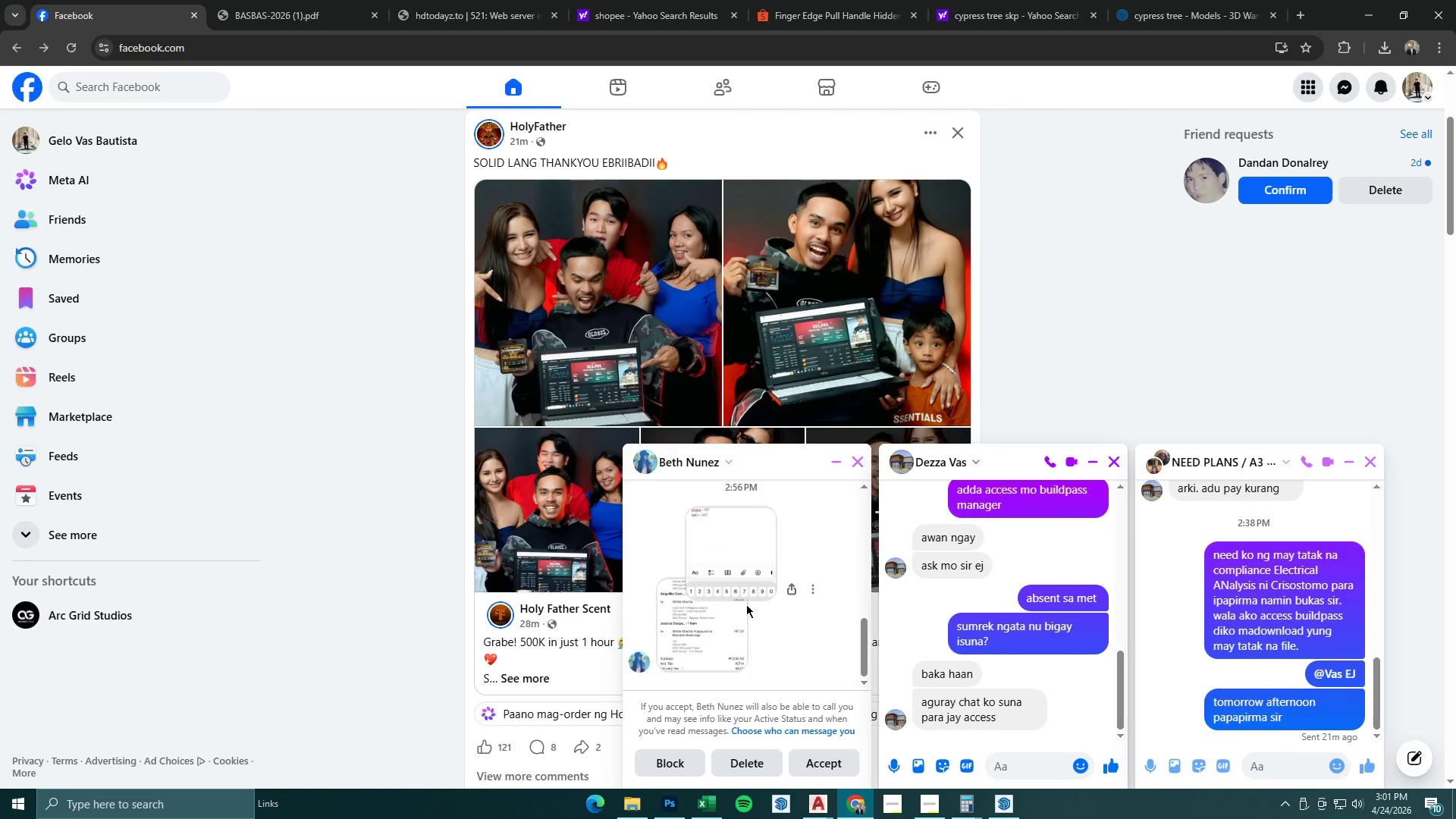 
scroll: coordinate [1313, 441], scroll_direction: up, amount: 22.0
 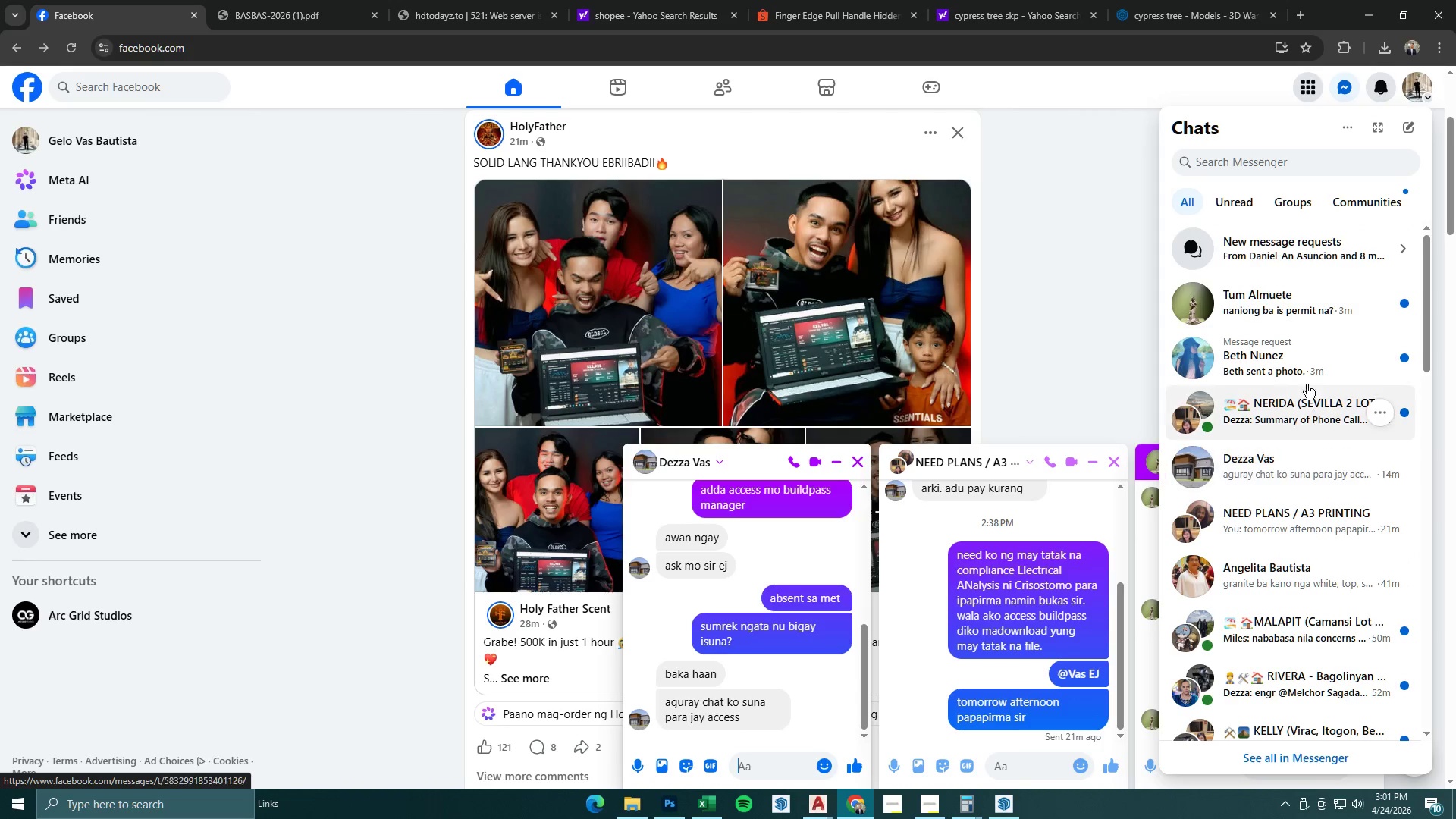 
left_click([731, 576])
 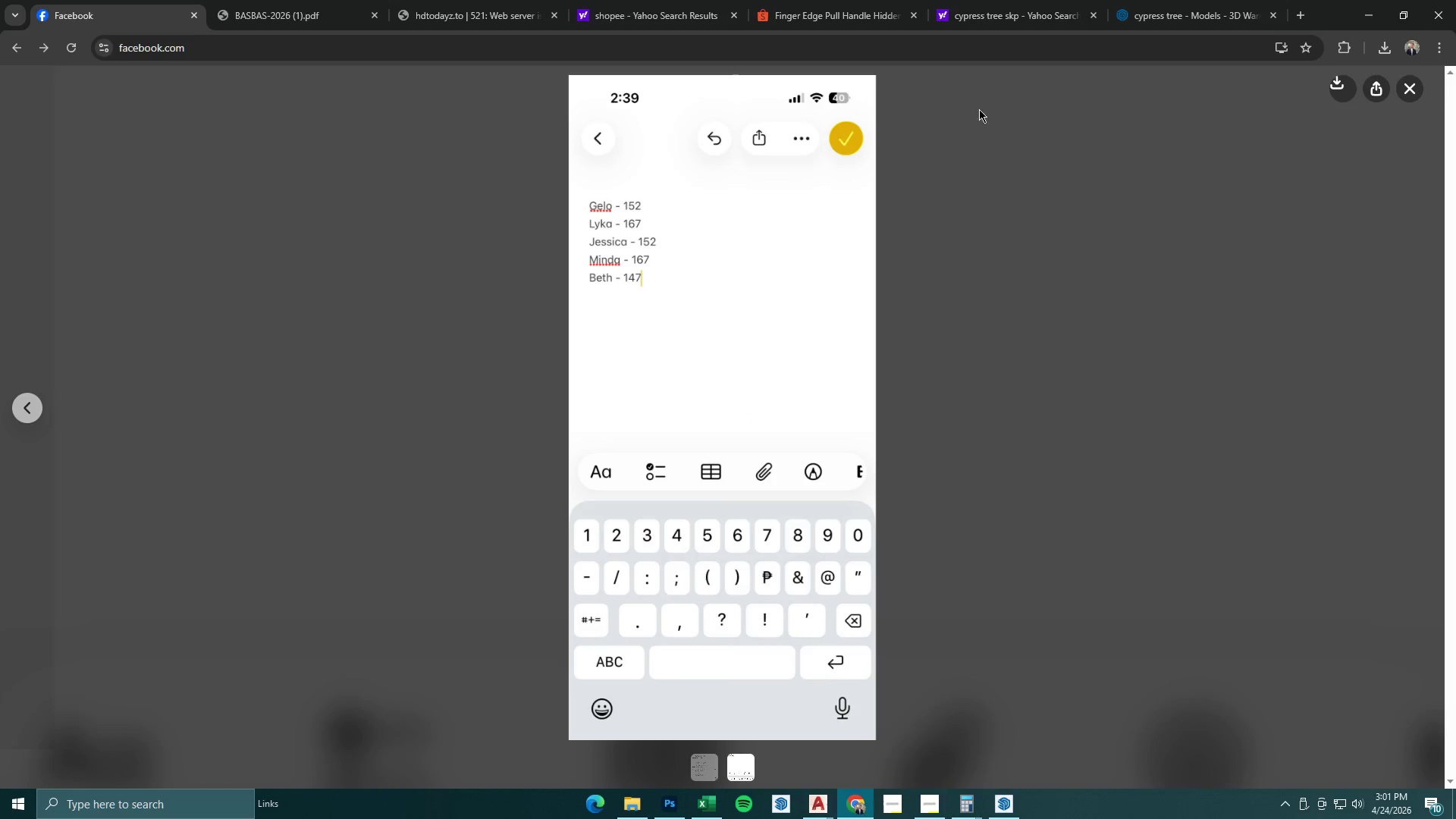 
left_click([1361, 8])
 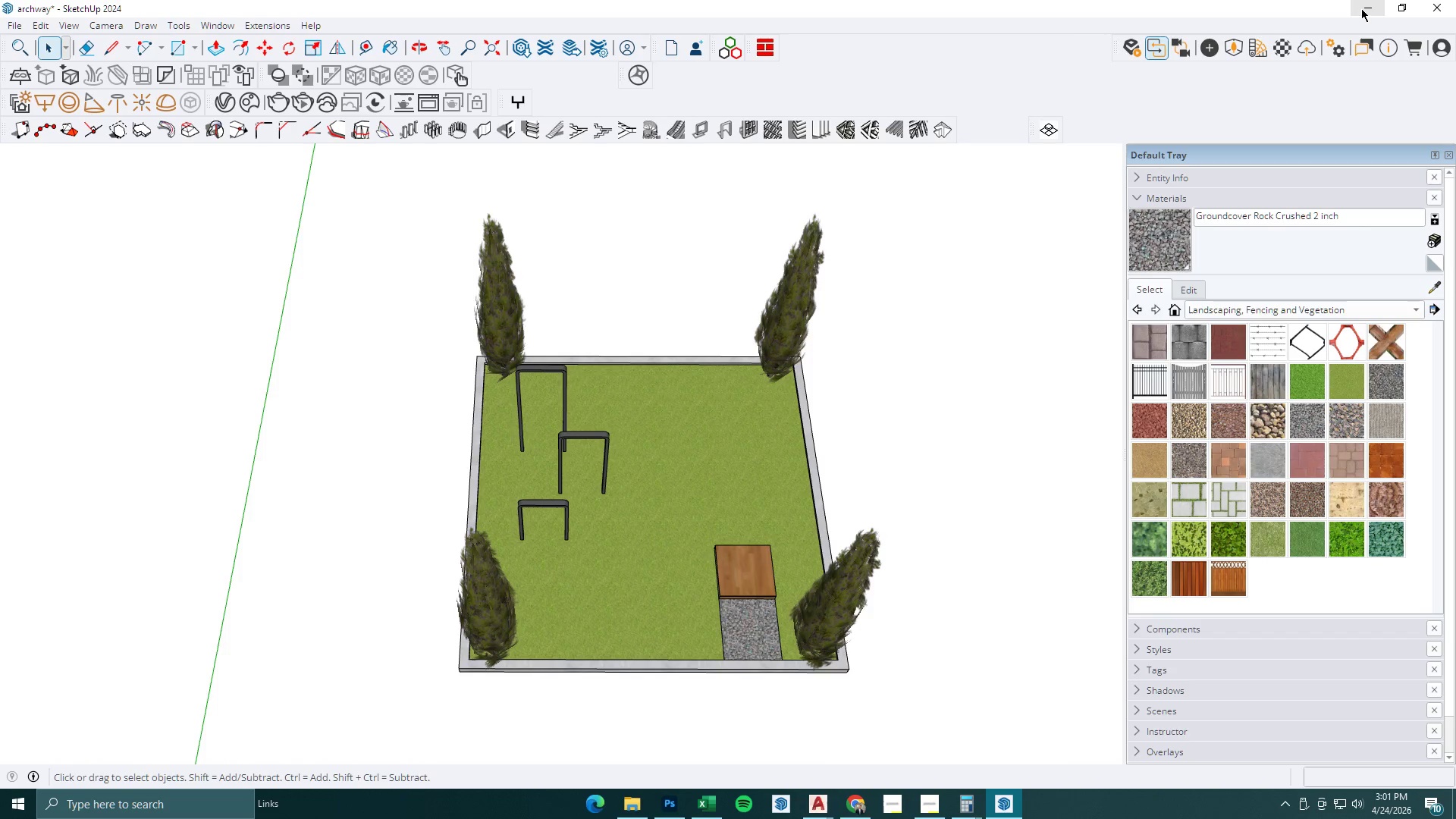 
wait(42.94)
 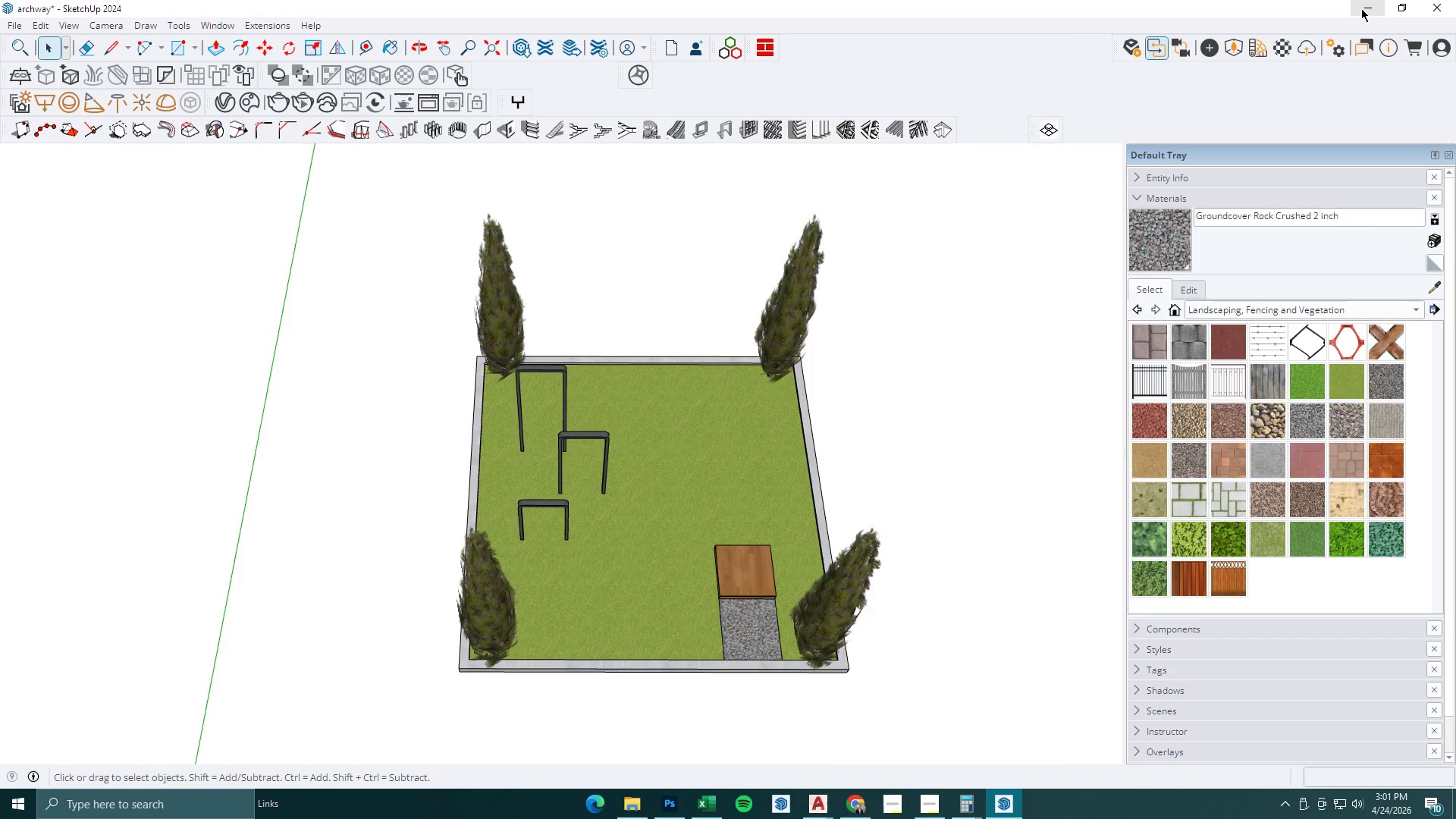 
left_click([934, 804])
 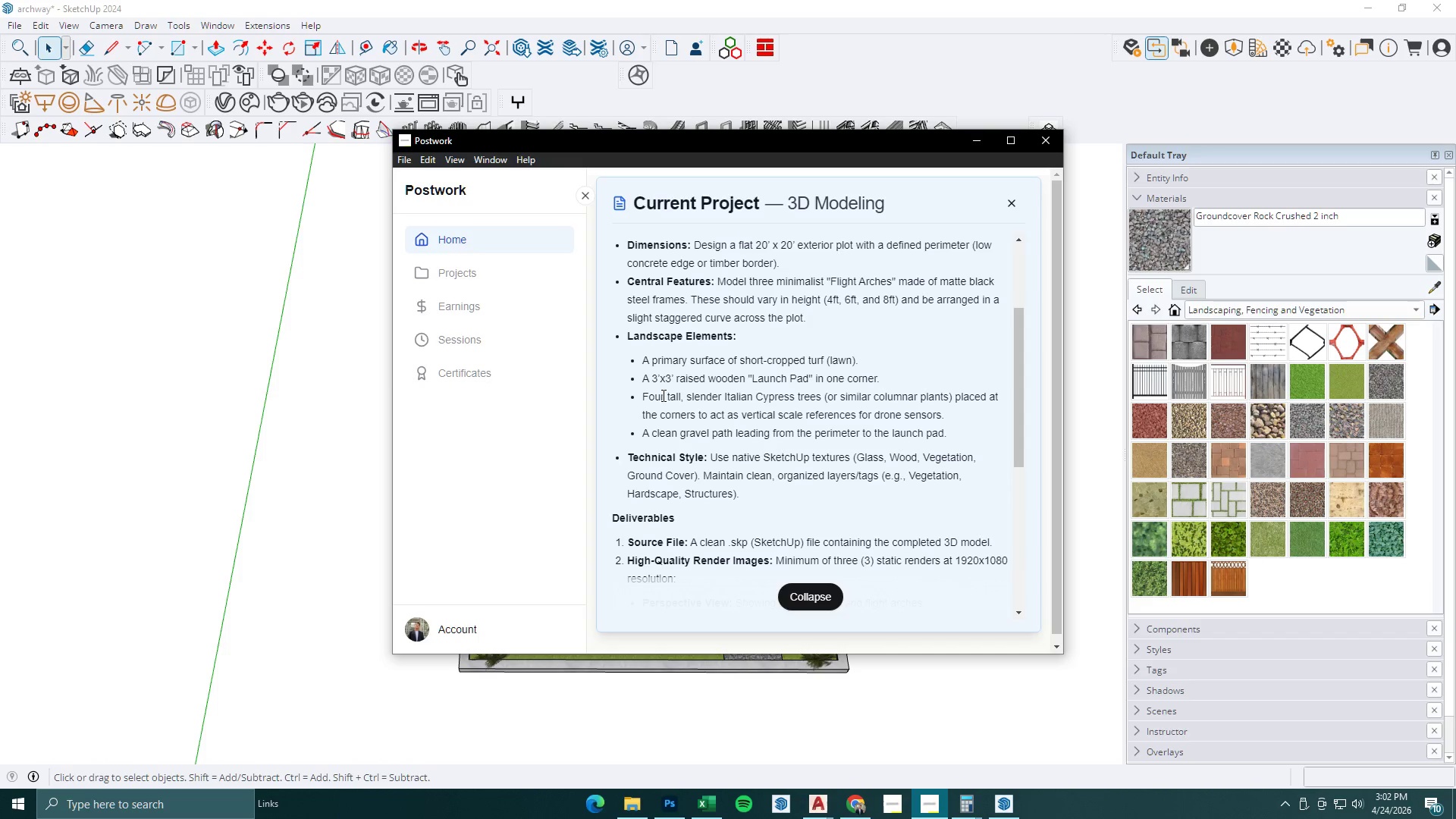 
wait(53.89)
 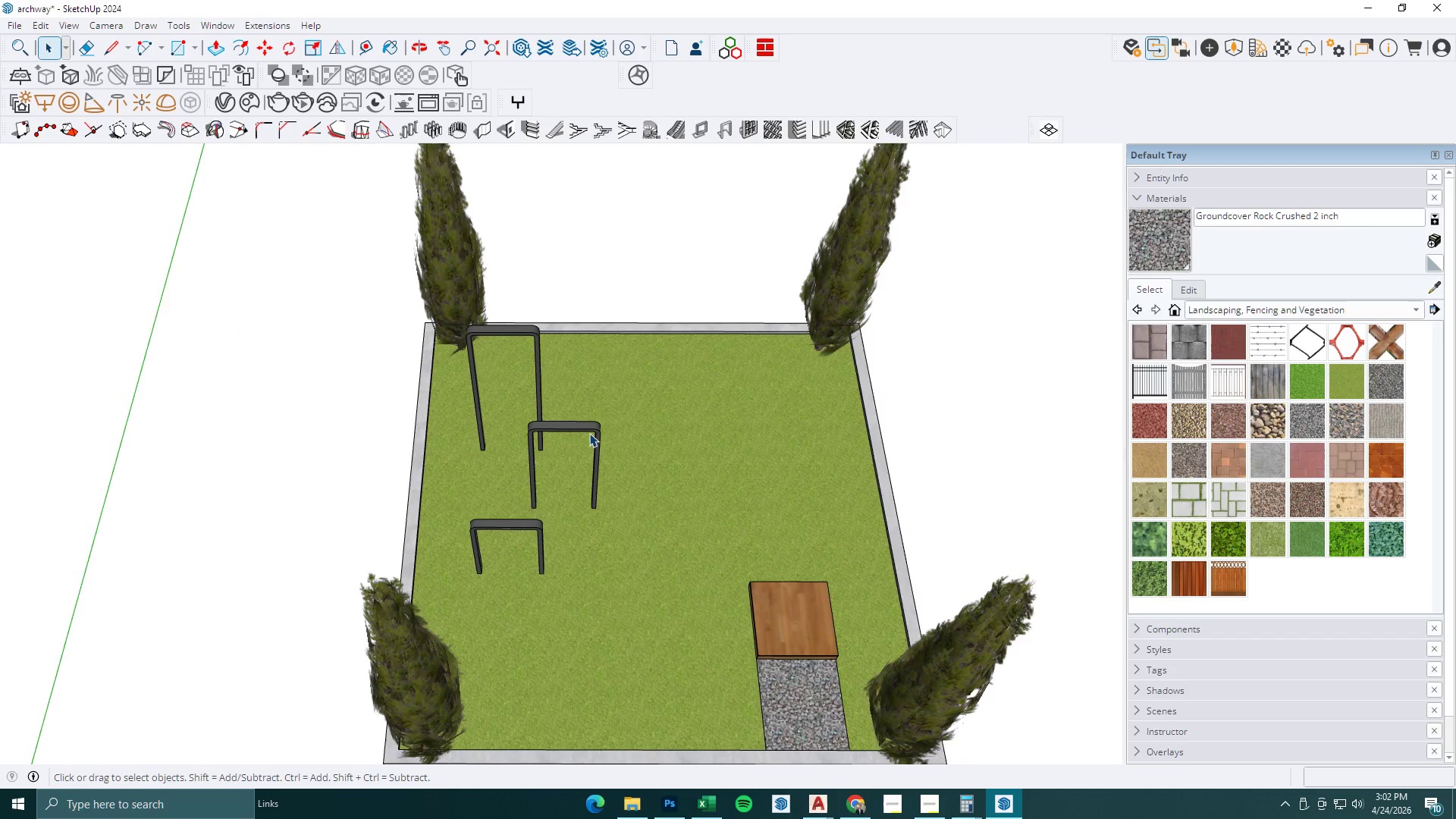 
left_click([590, 428])
 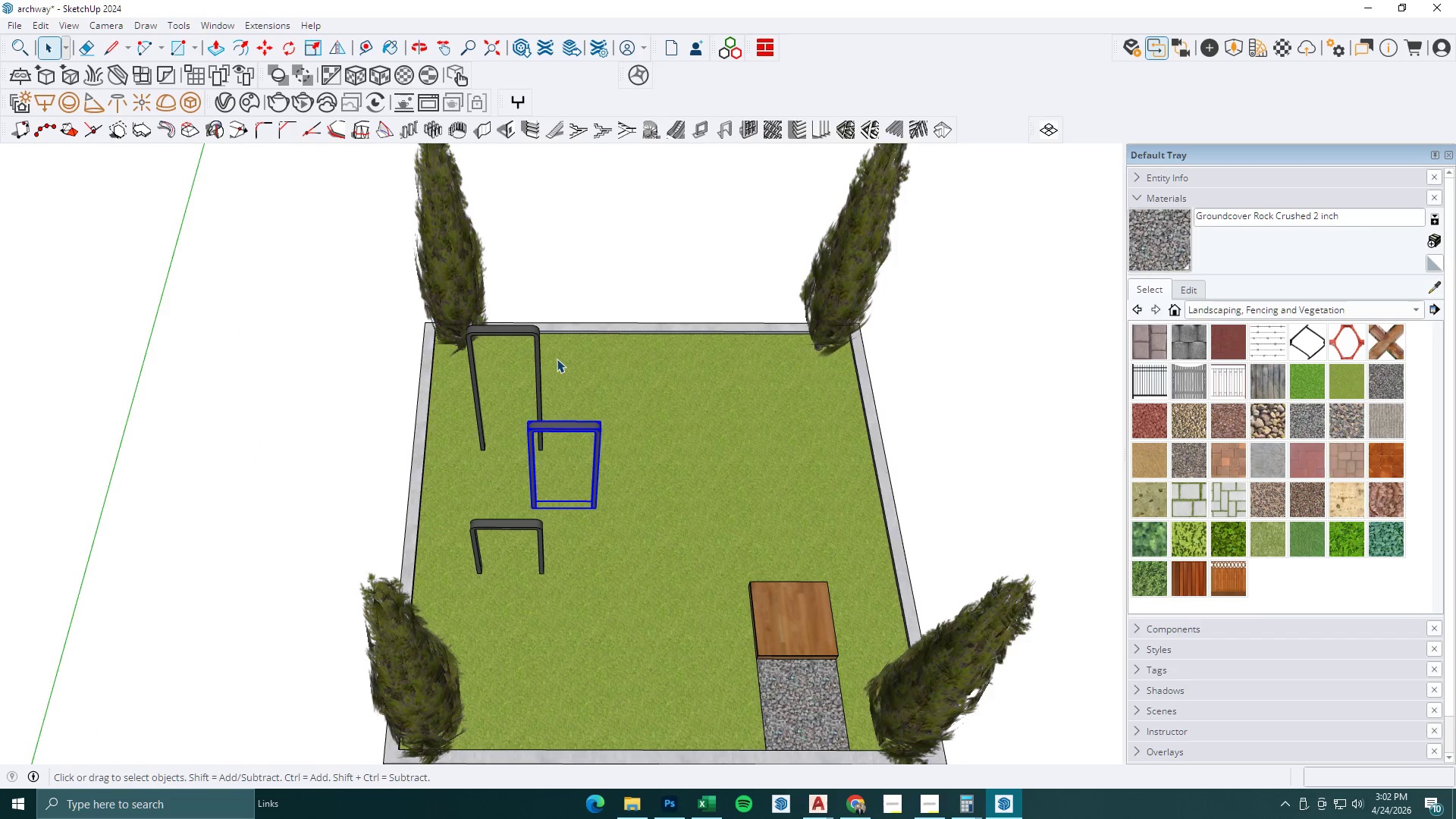 
scroll: coordinate [608, 457], scroll_direction: up, amount: 3.0
 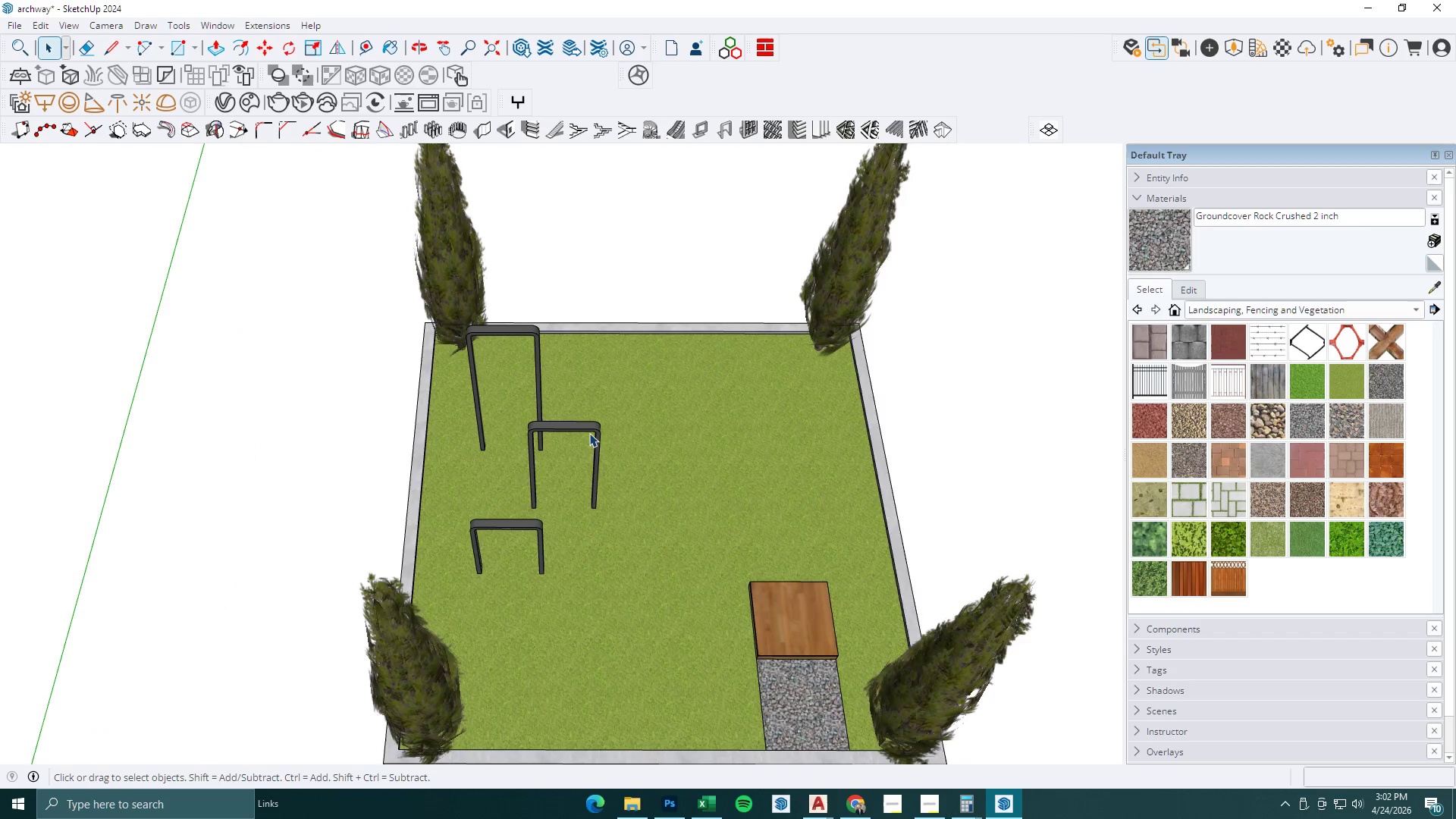 
hold_key(key=ControlLeft, duration=0.64)
left_click([538, 335])
 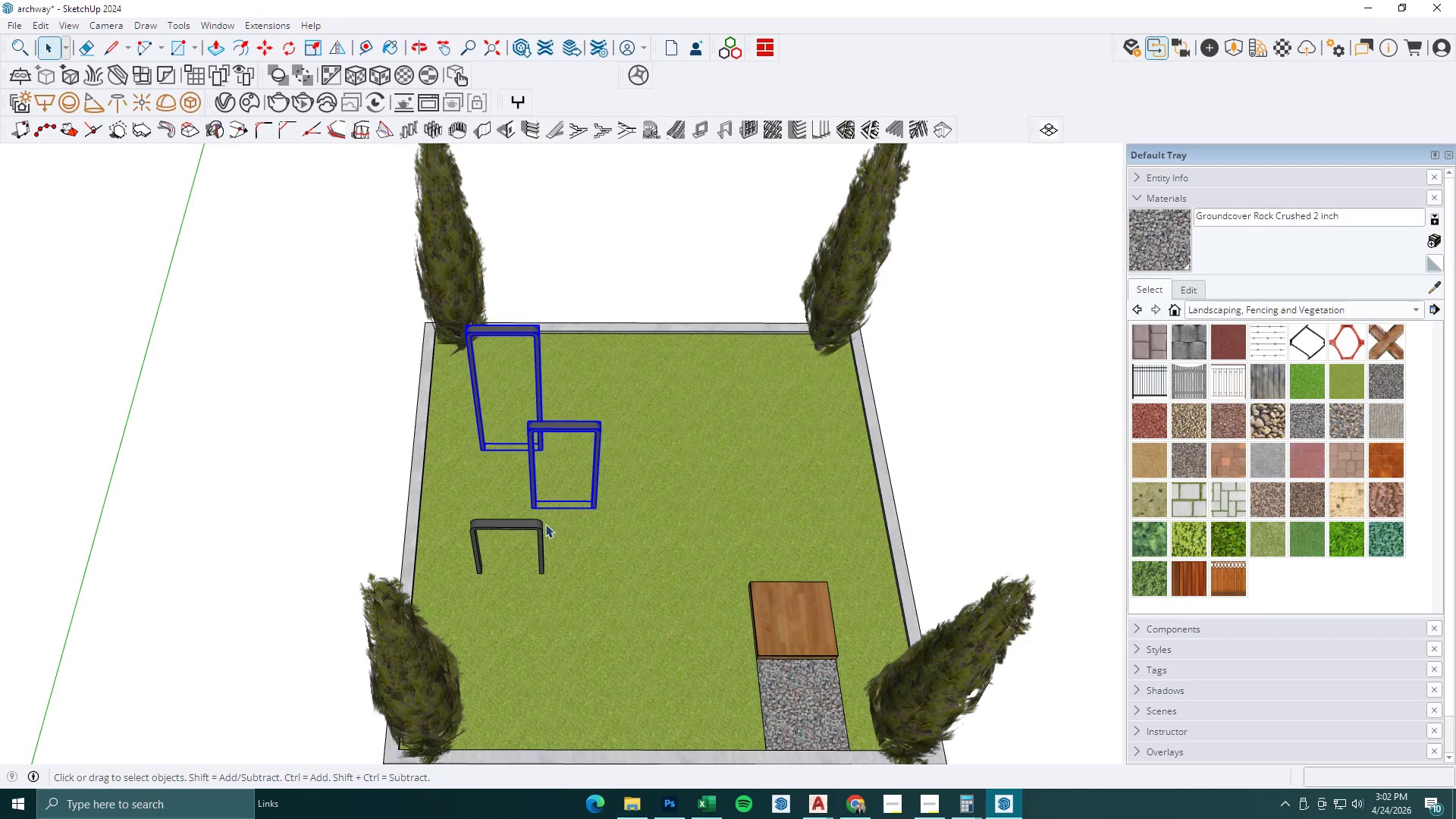 
left_click([543, 526])
 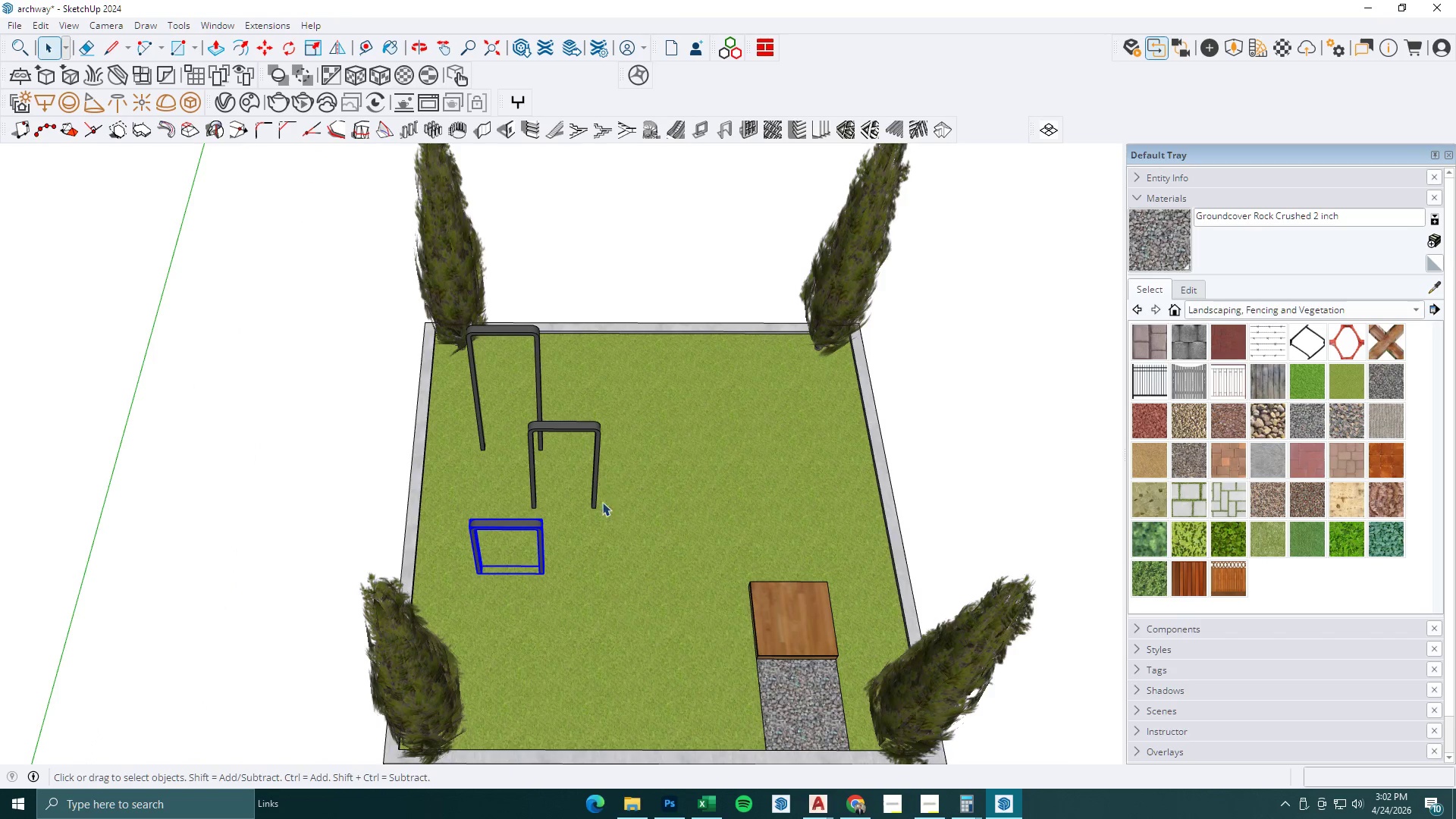 
key(M)
 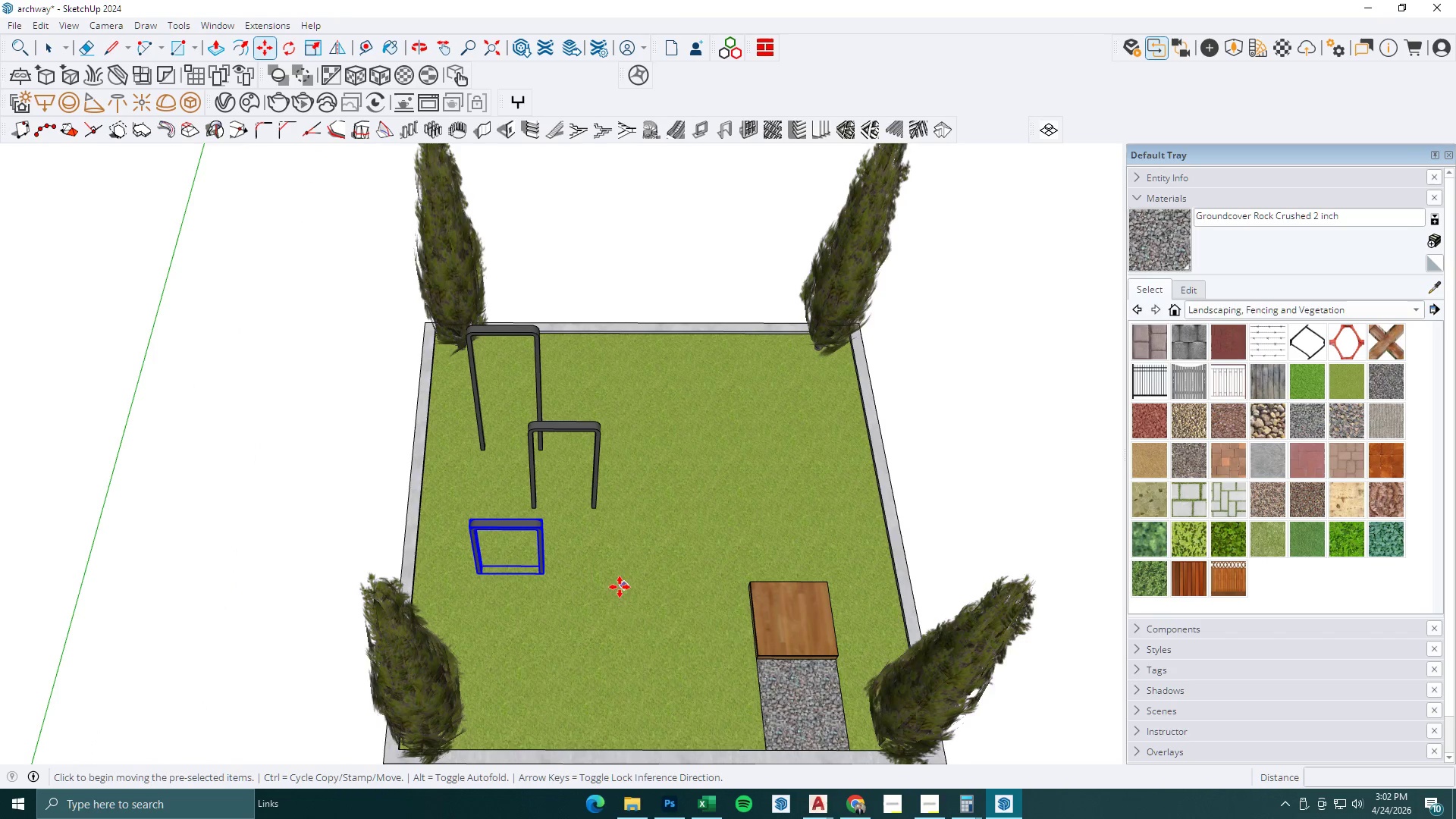 
left_click_drag(start_coordinate=[620, 587], to_coordinate=[623, 587])
 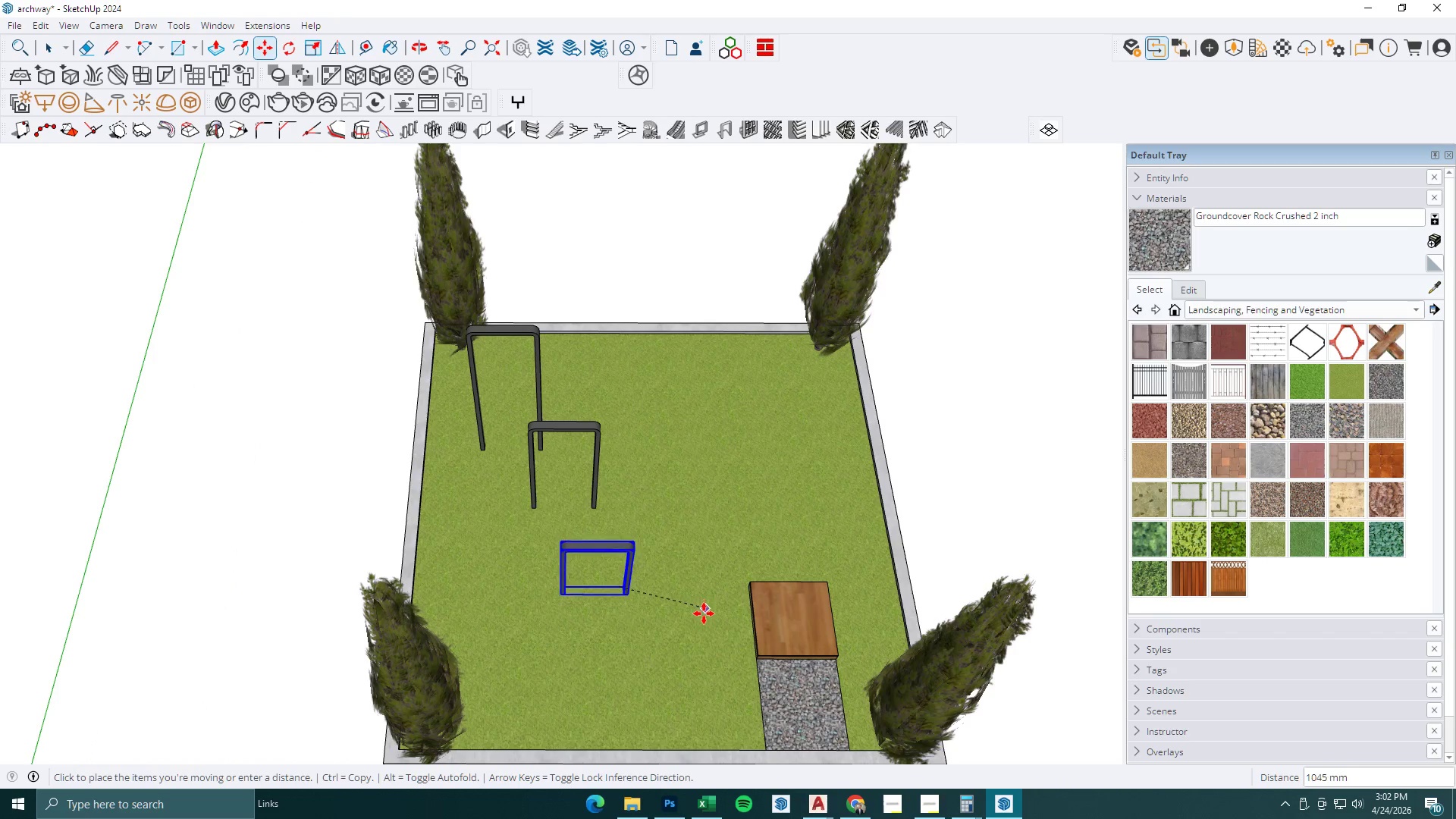 
left_click([699, 636])
 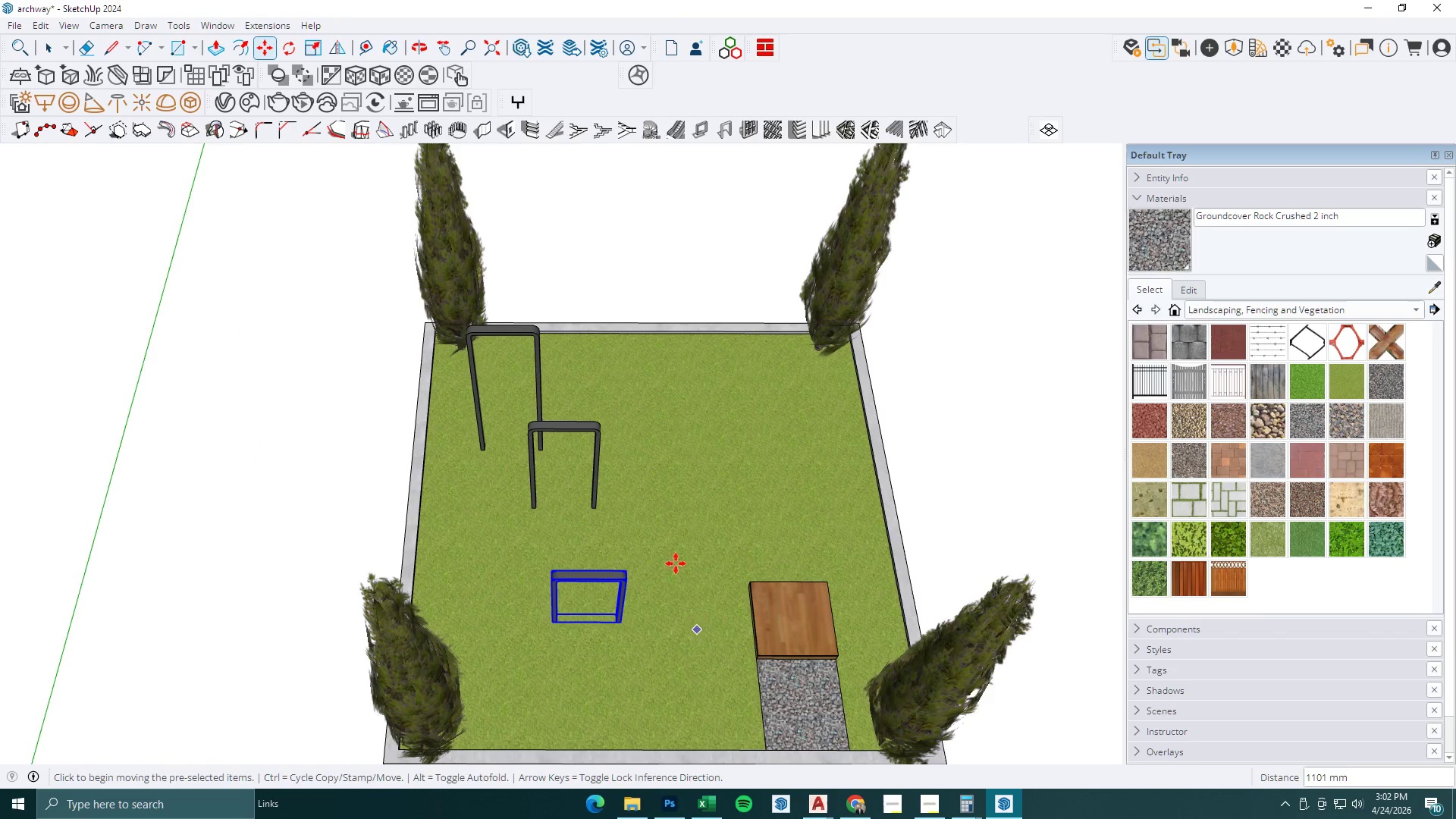 
key(Space)
 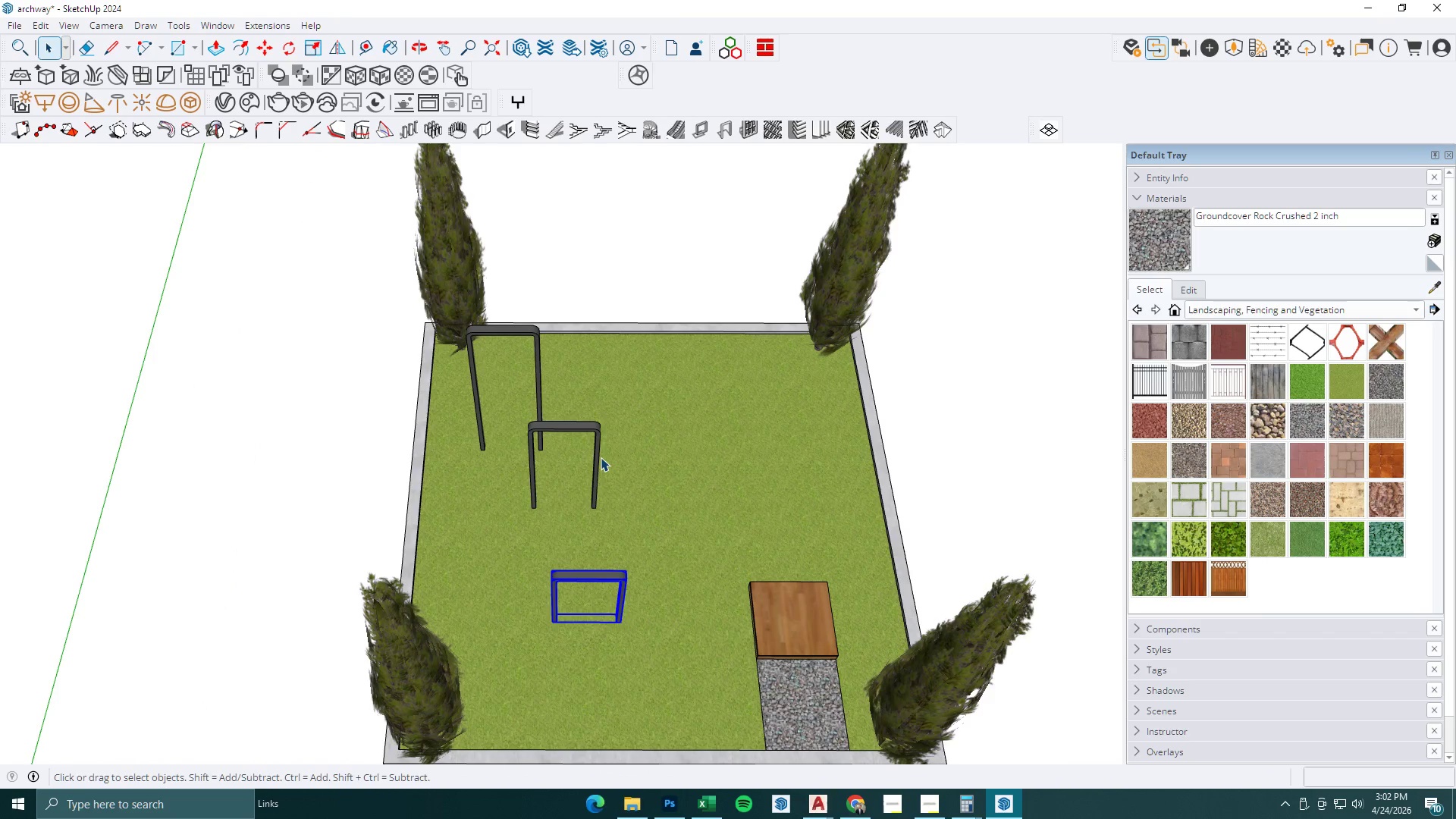 
key(M)
 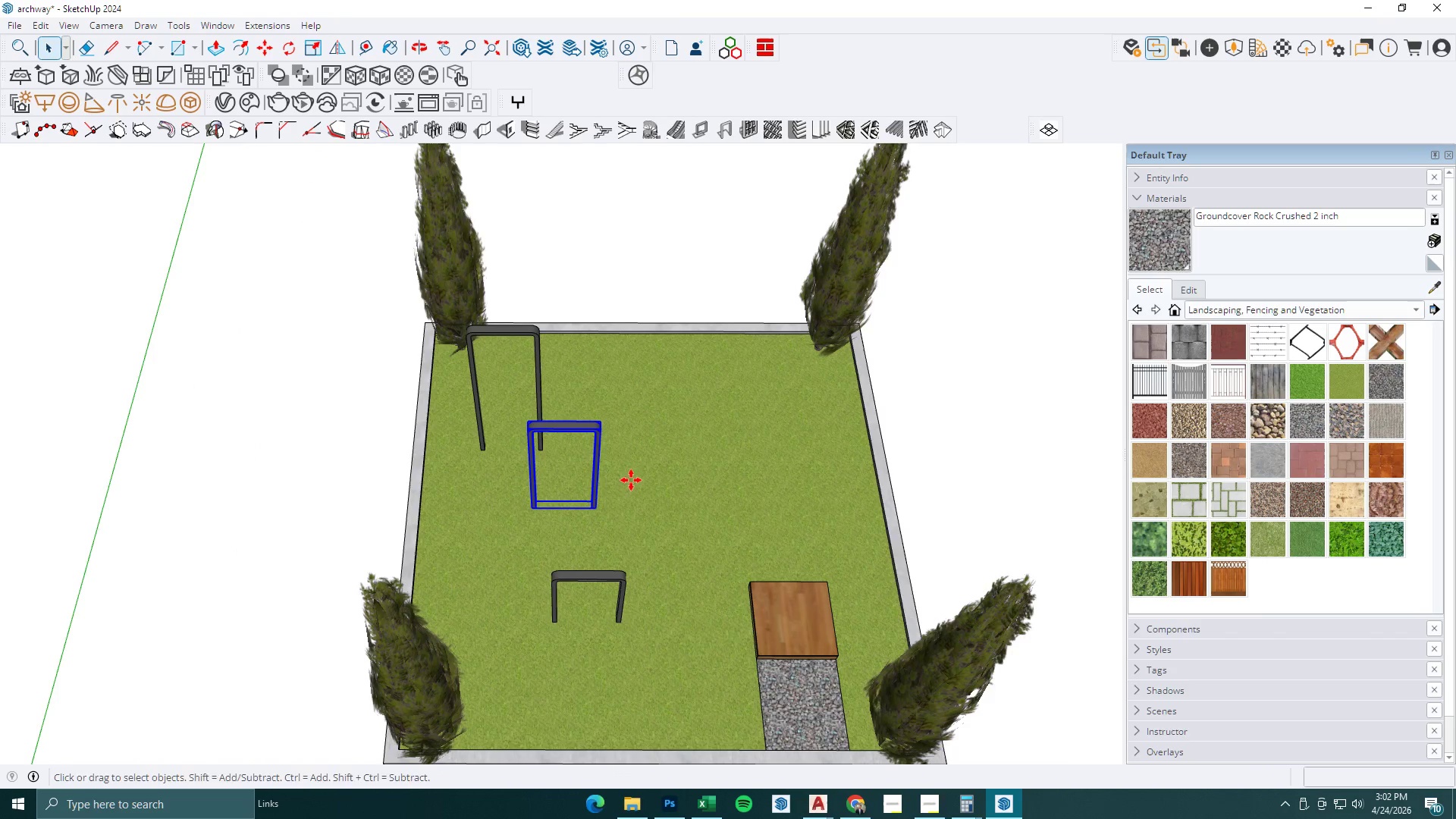 
left_click_drag(start_coordinate=[633, 480], to_coordinate=[641, 488])
 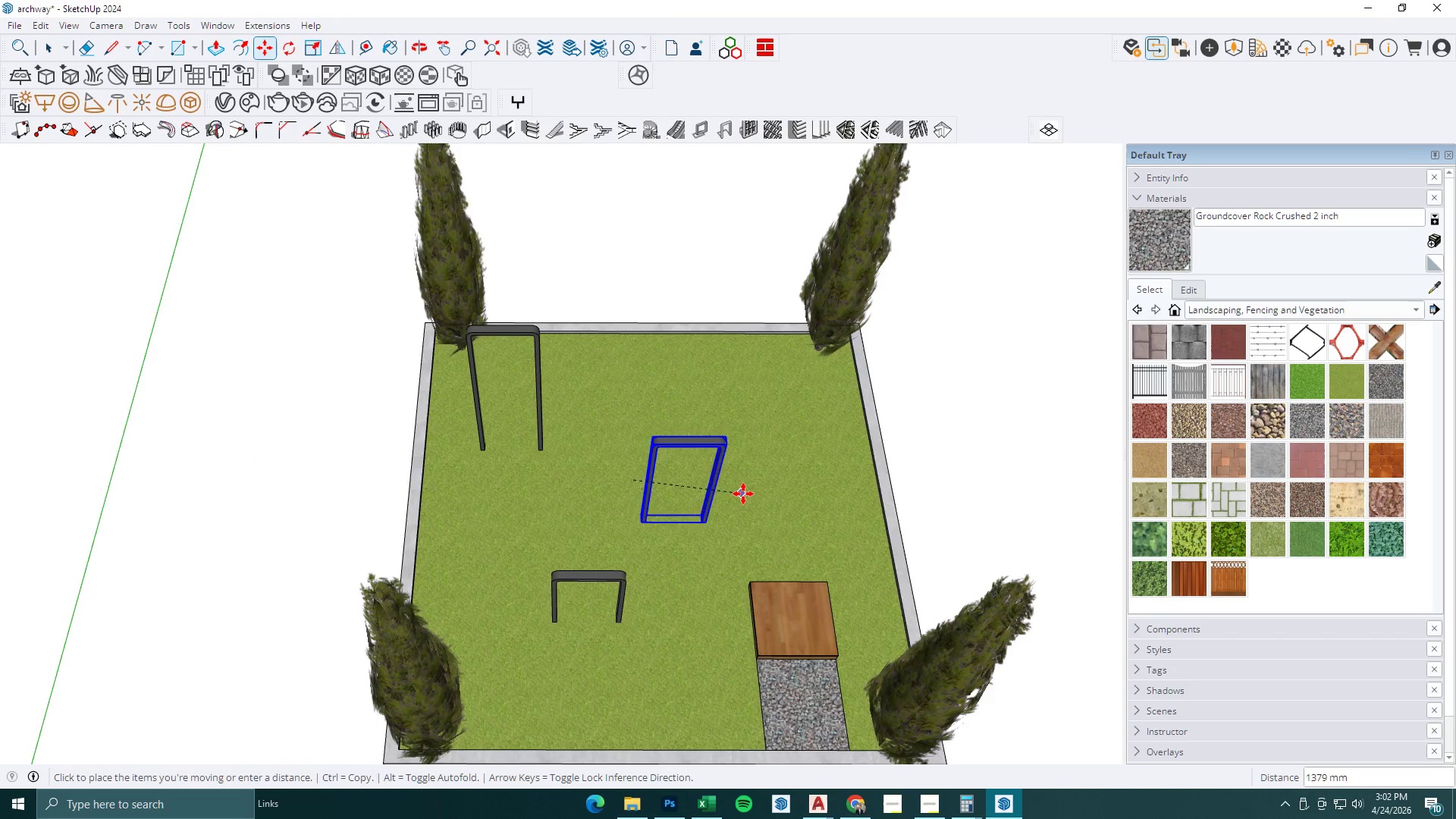 
left_click([745, 495])
 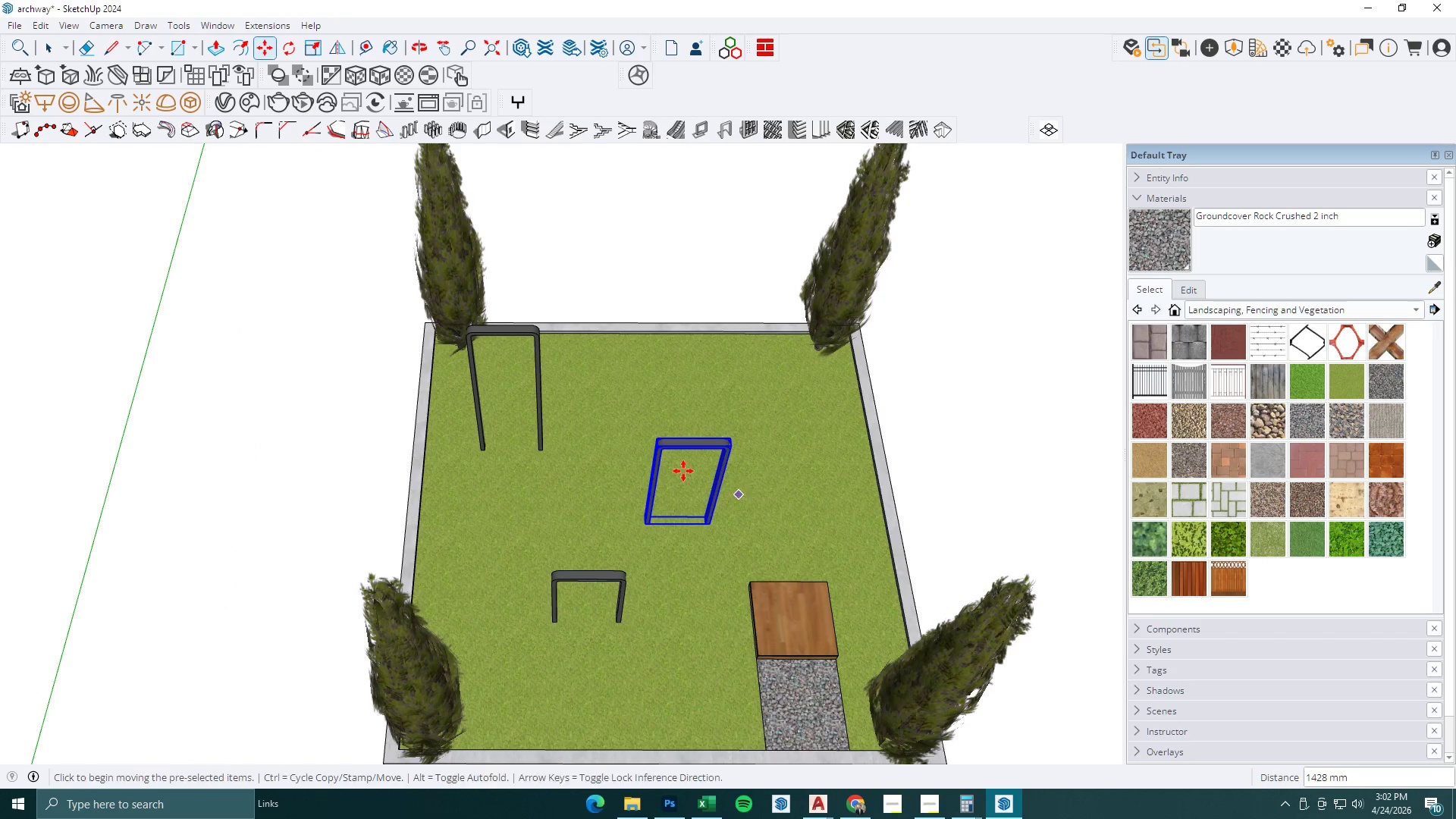 
key(Space)
 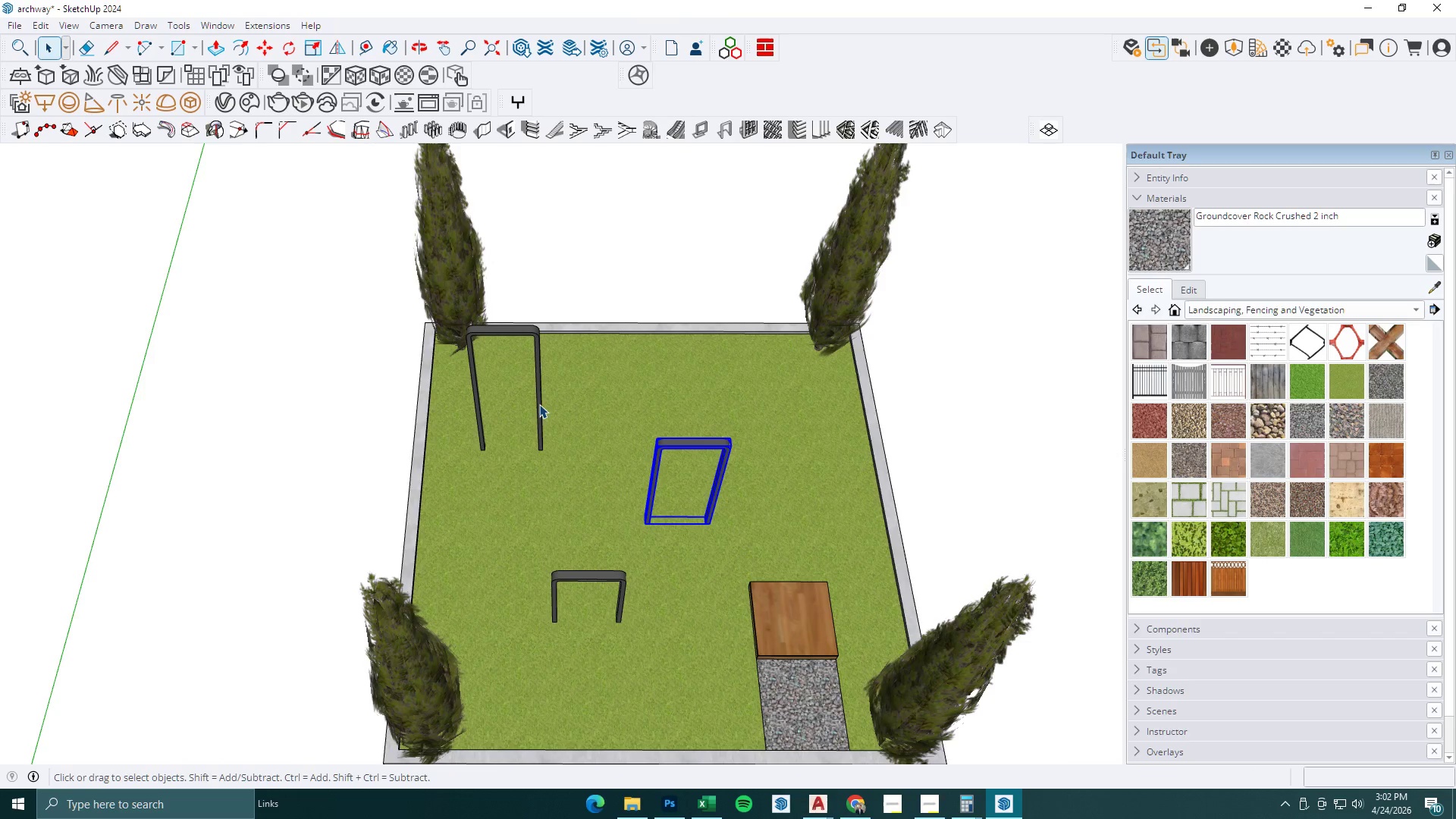 
left_click([541, 403])
 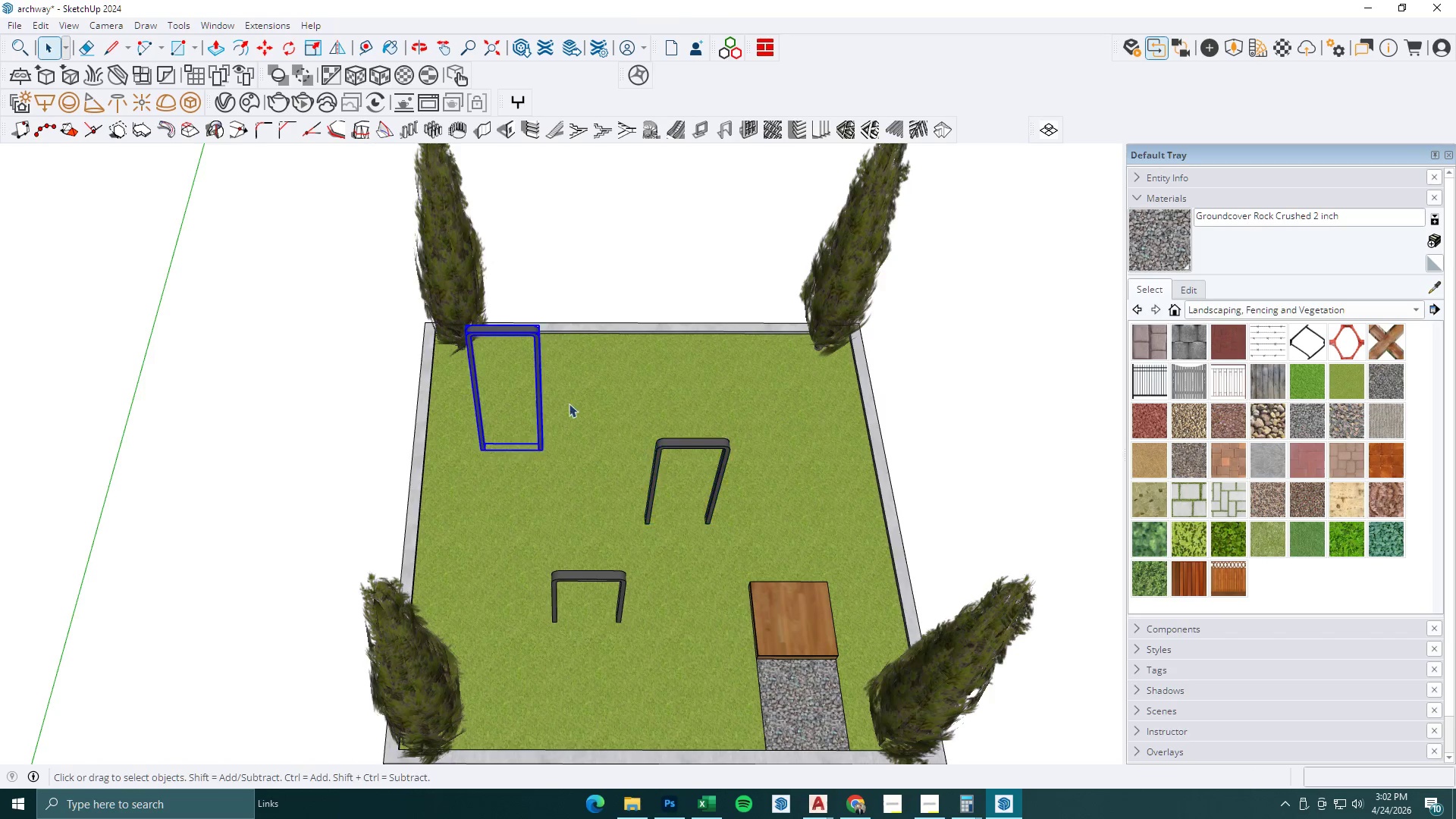 
key(M)
 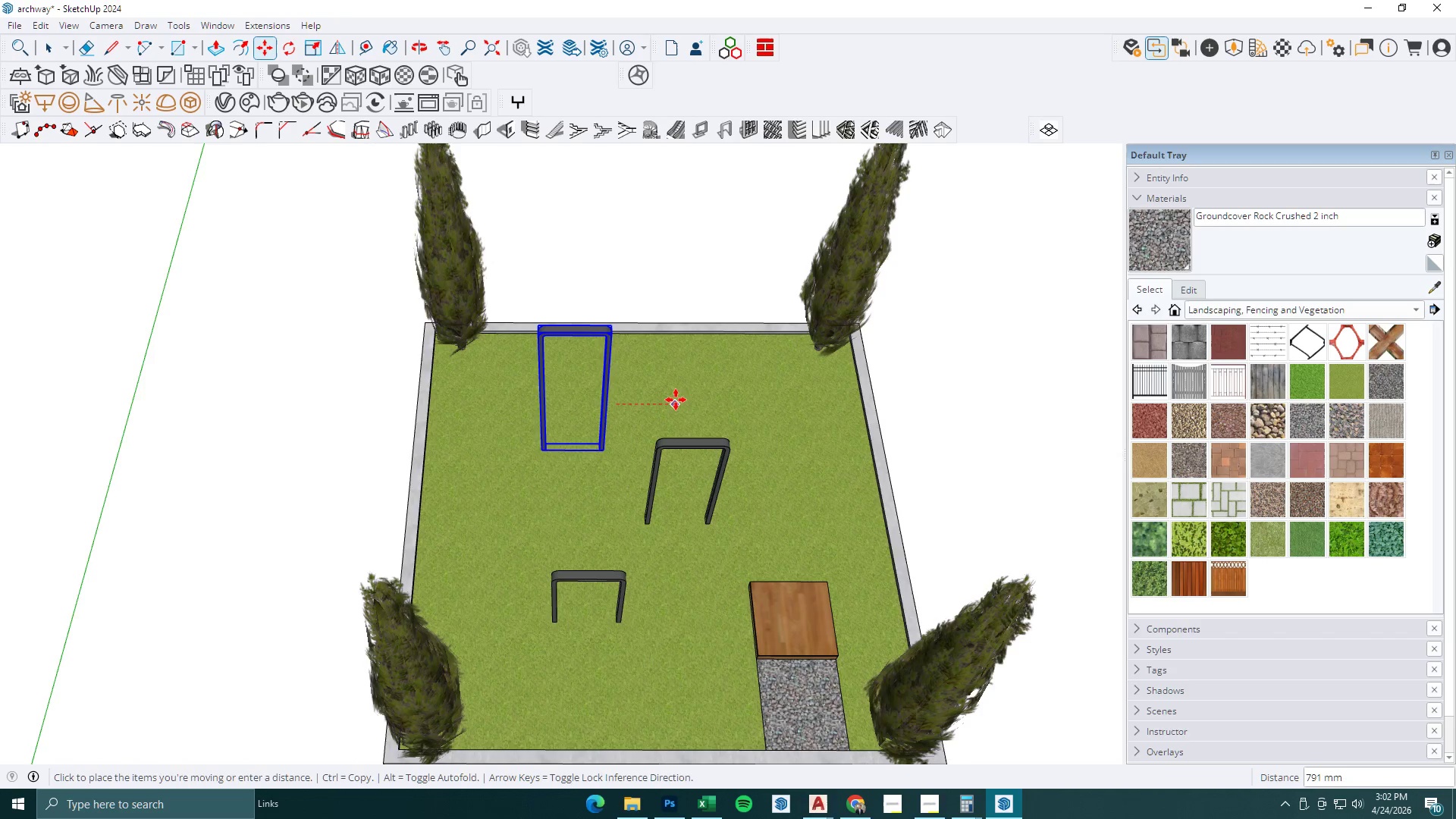 
left_click([674, 397])
 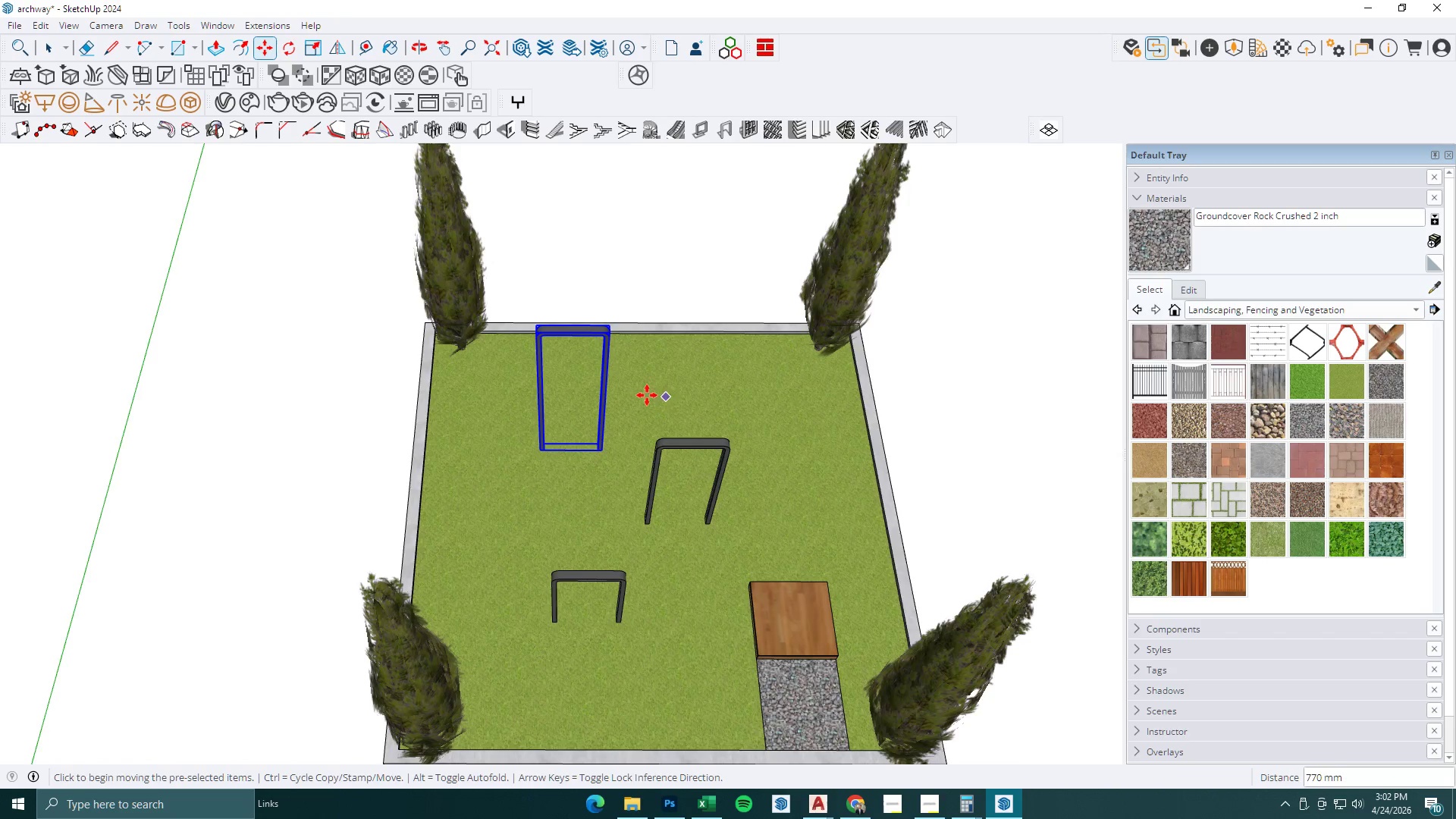 
scroll: coordinate [624, 415], scroll_direction: down, amount: 5.0
 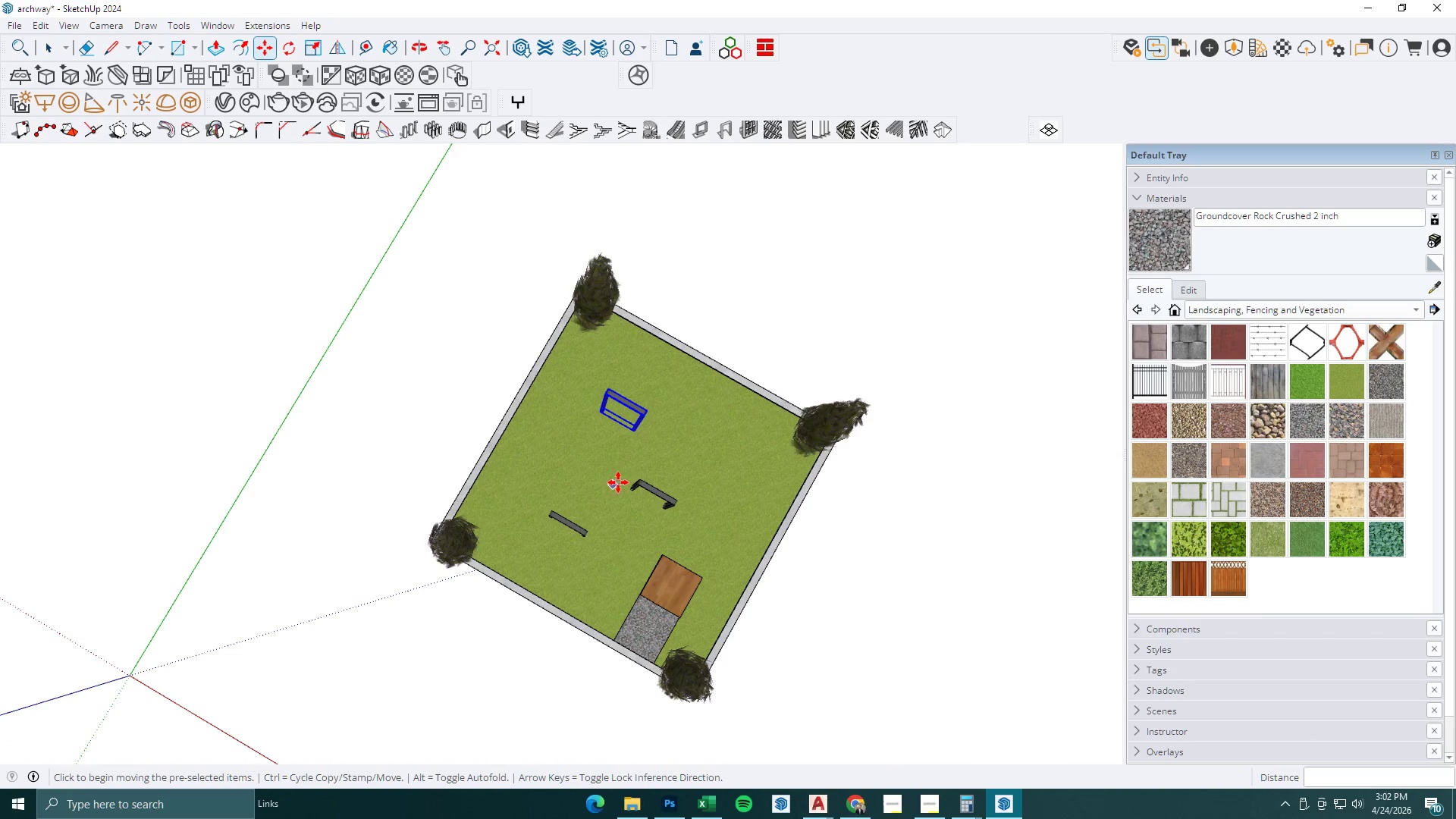 
mouse_move([670, 413])
 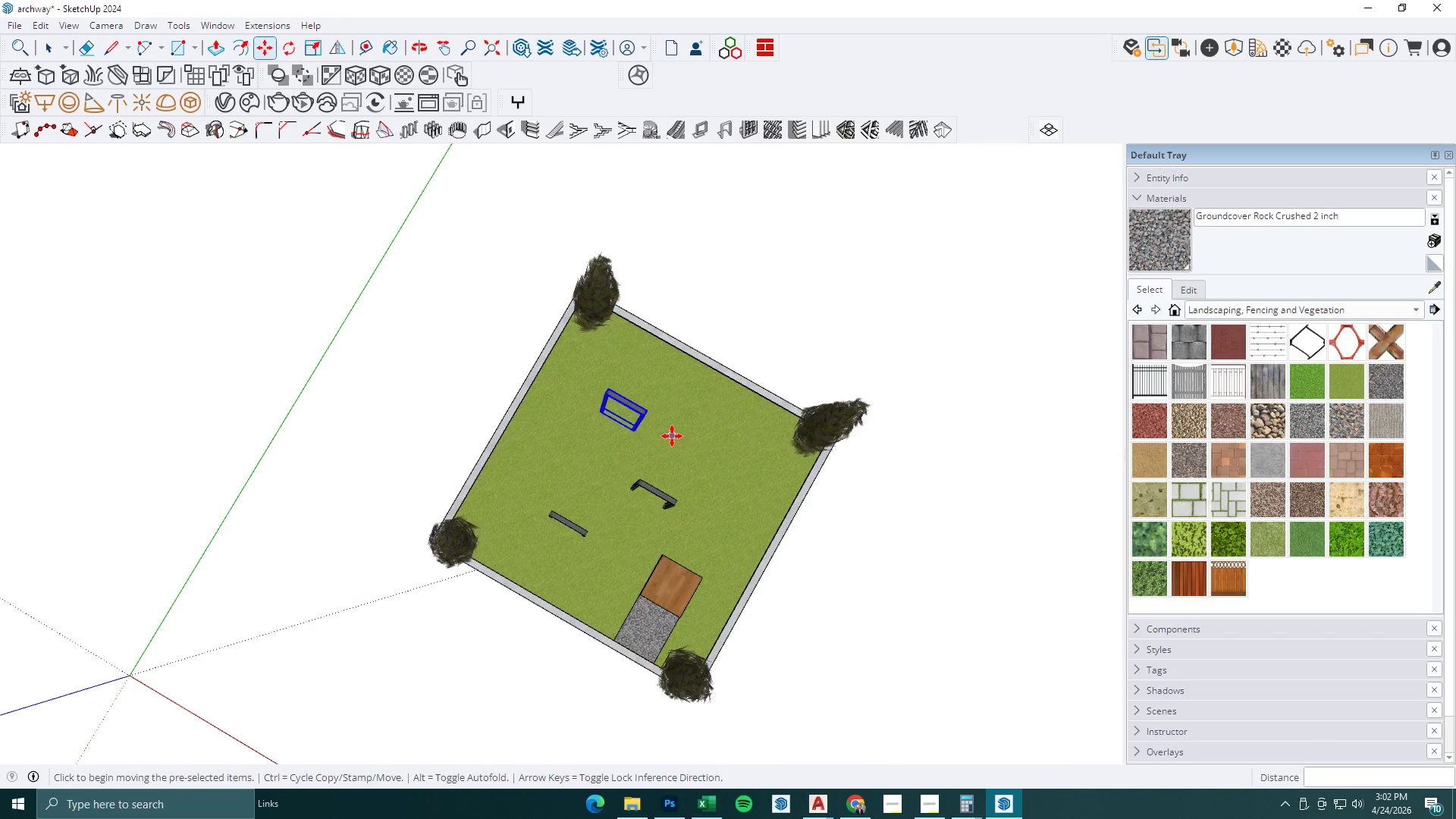 
scroll: coordinate [689, 434], scroll_direction: up, amount: 2.0
 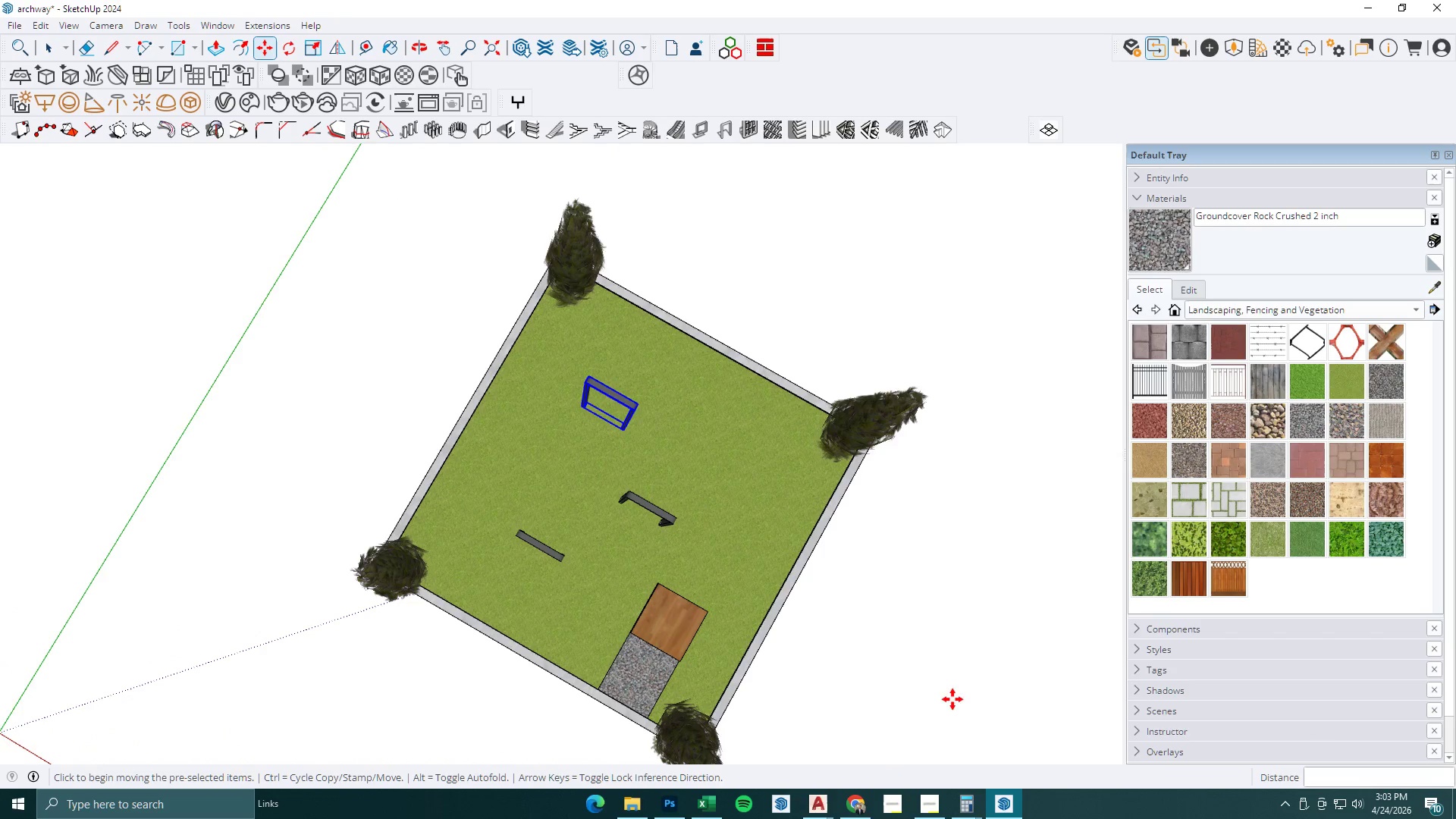 
left_click([931, 805])